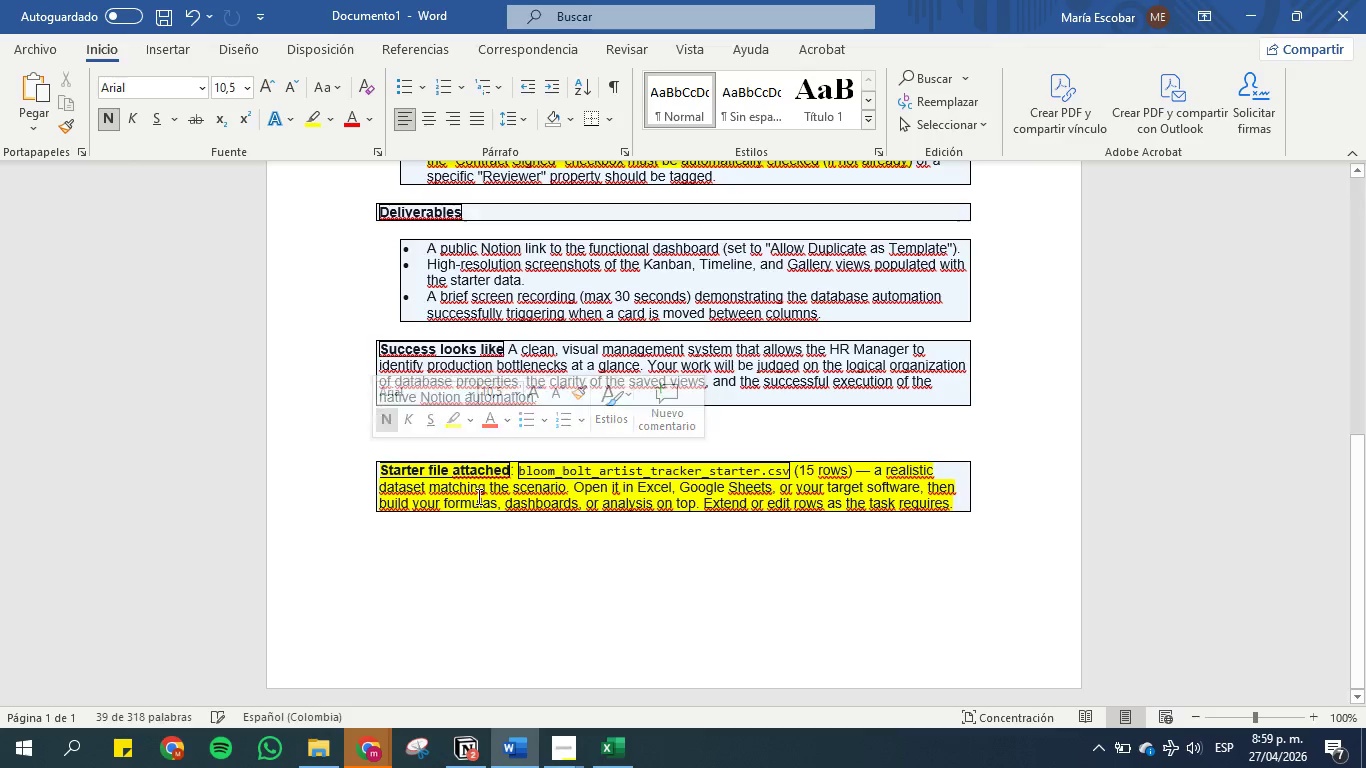 
left_click([480, 504])
 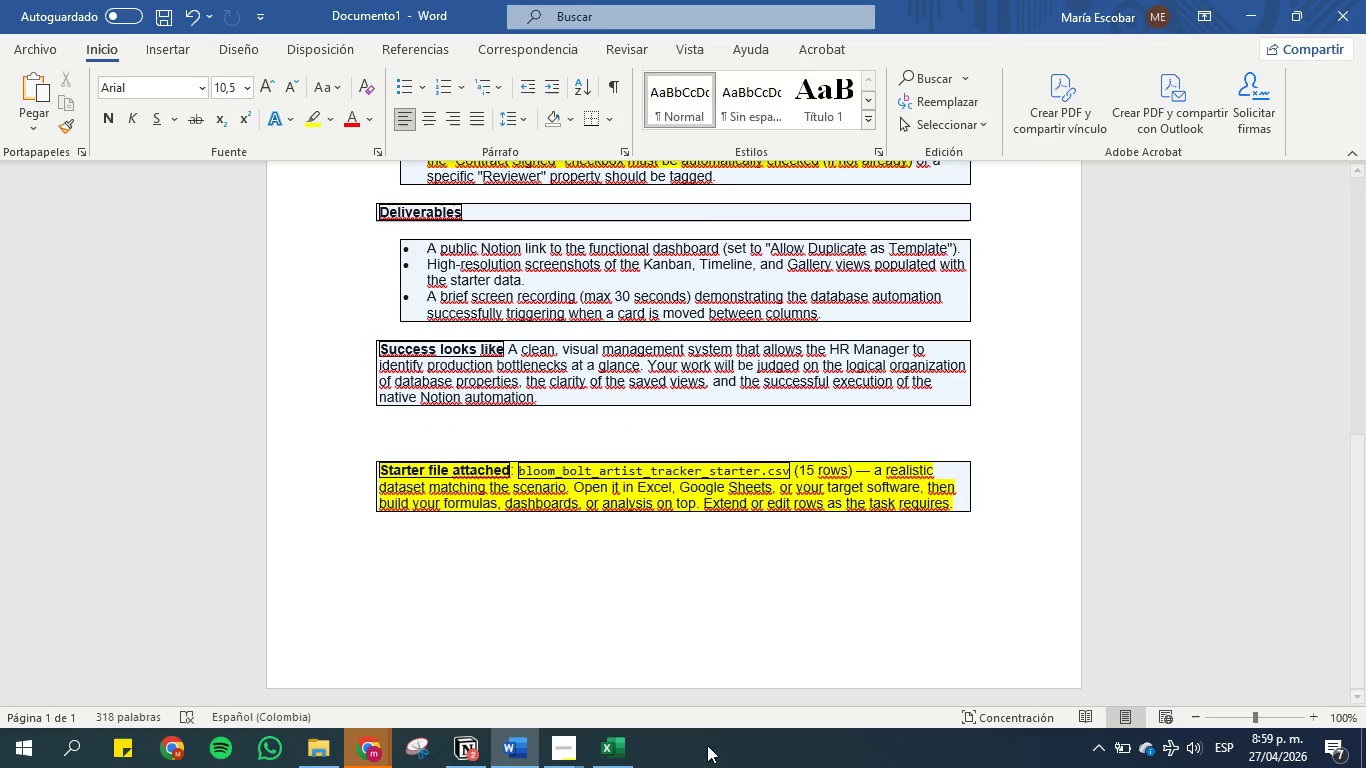 
left_click([557, 750])
 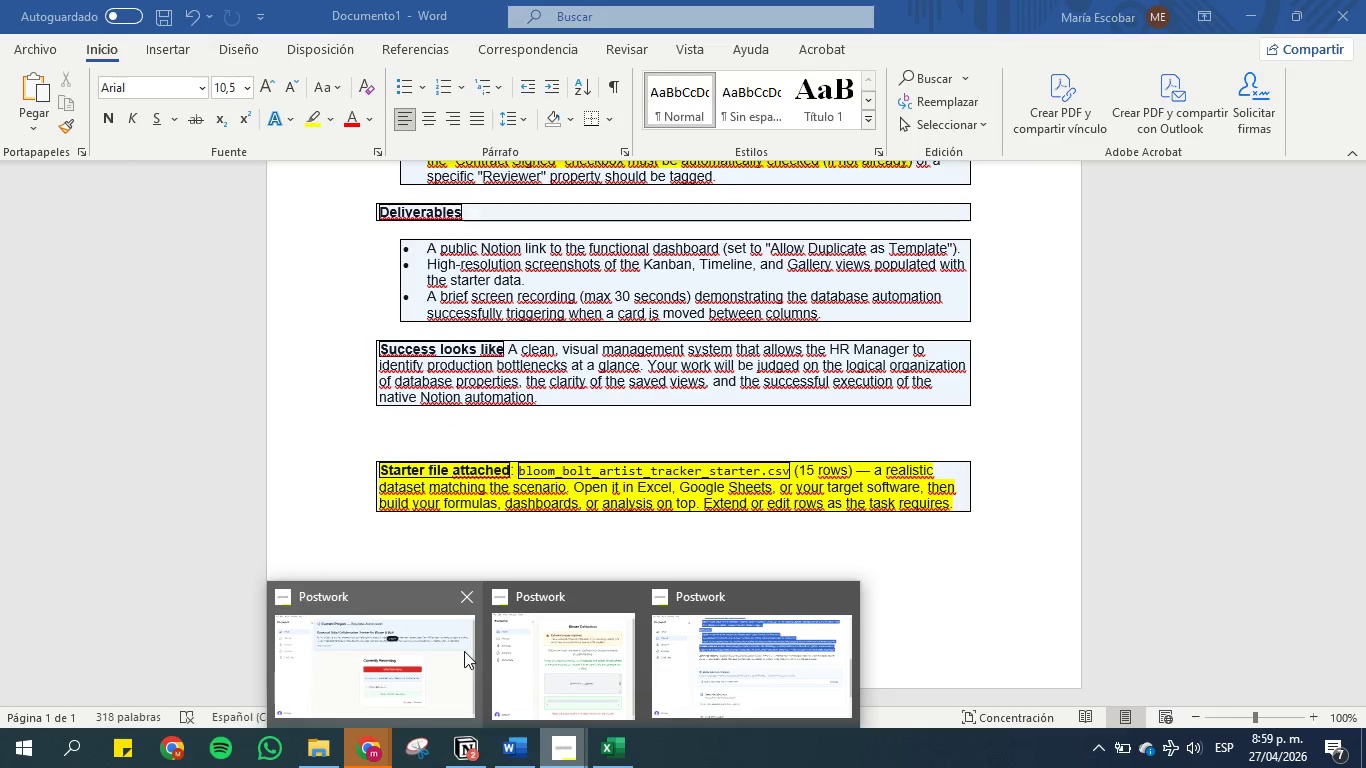 
left_click([464, 651])
 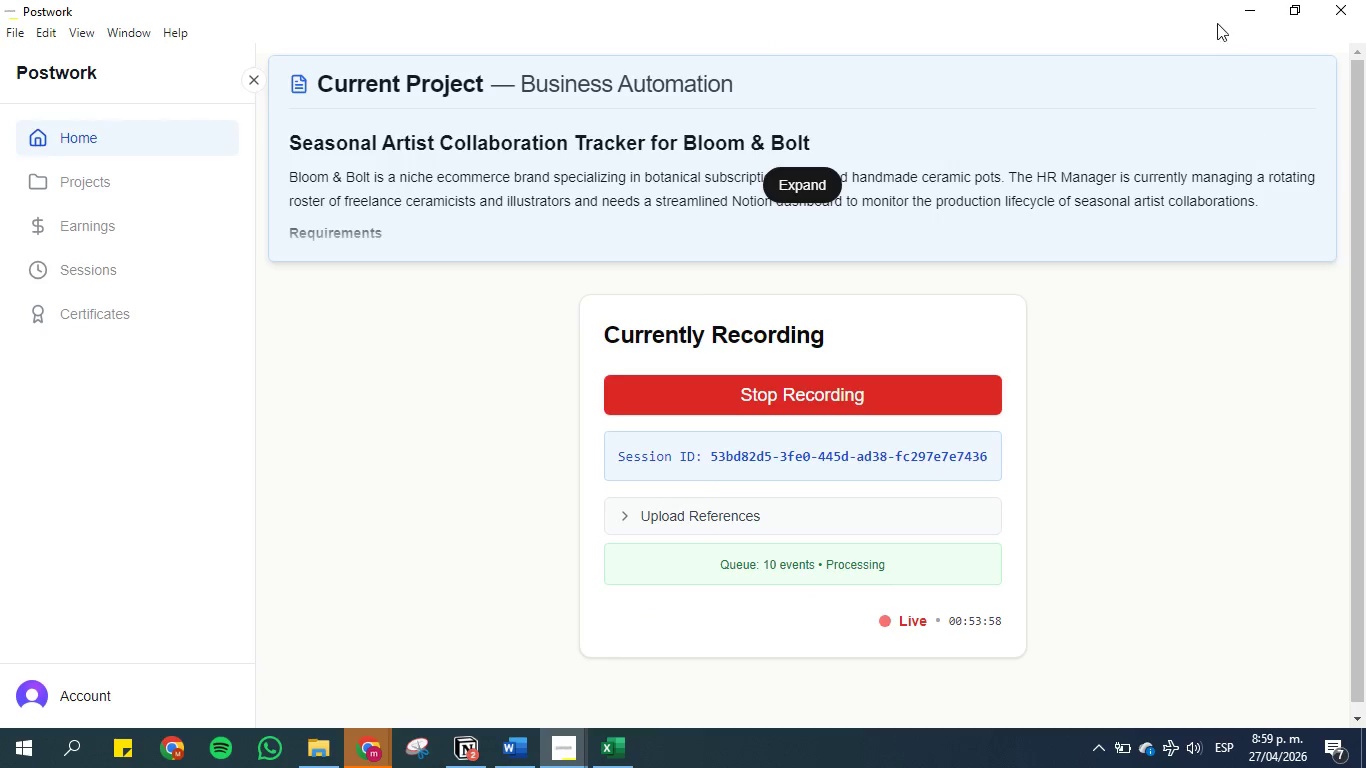 
left_click([1246, 12])
 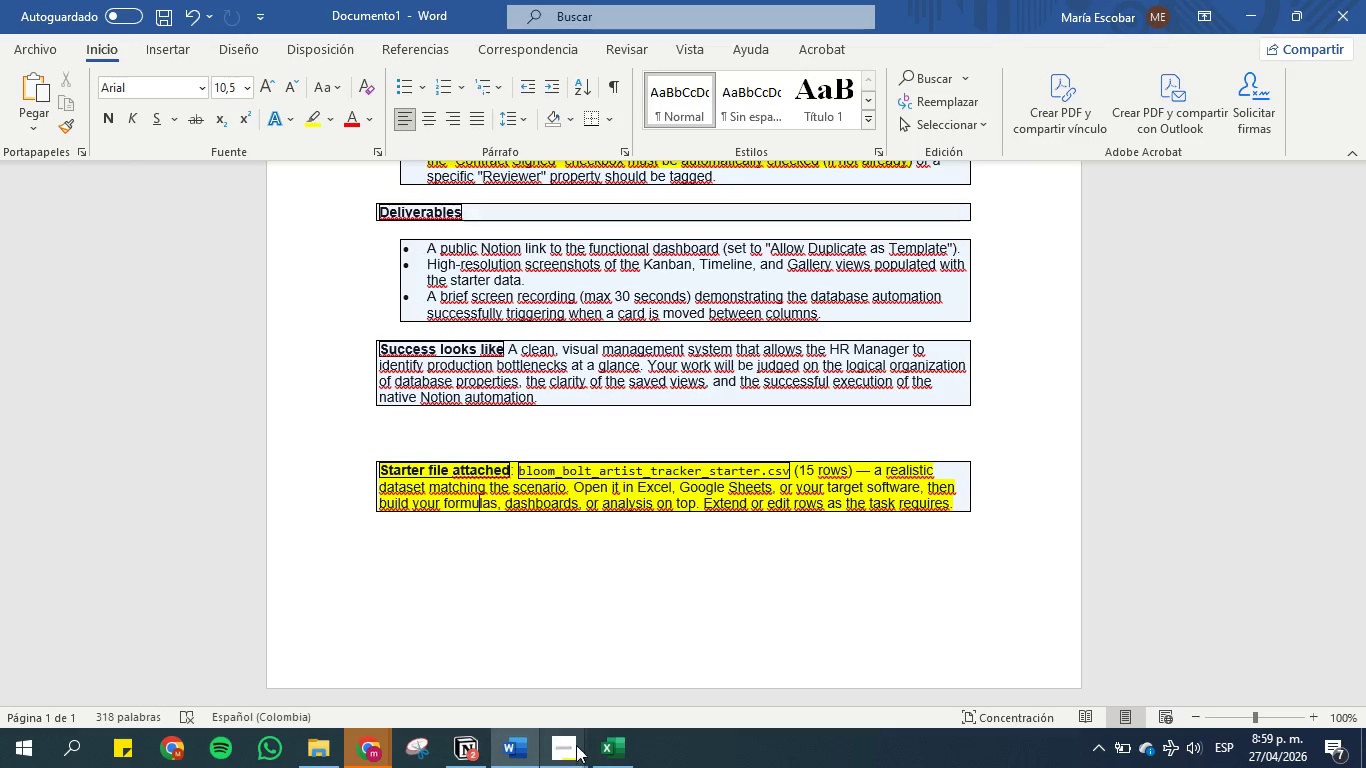 
left_click([609, 743])
 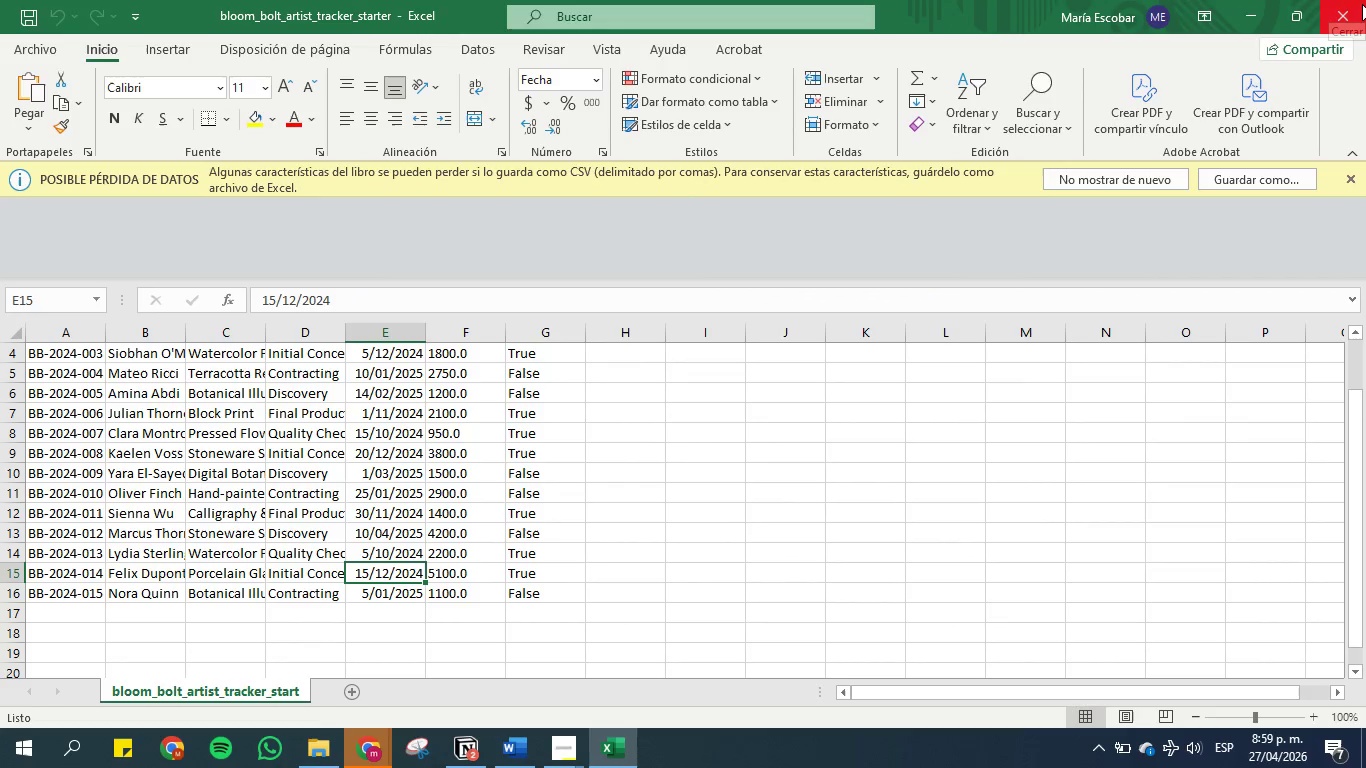 
left_click([1362, 4])
 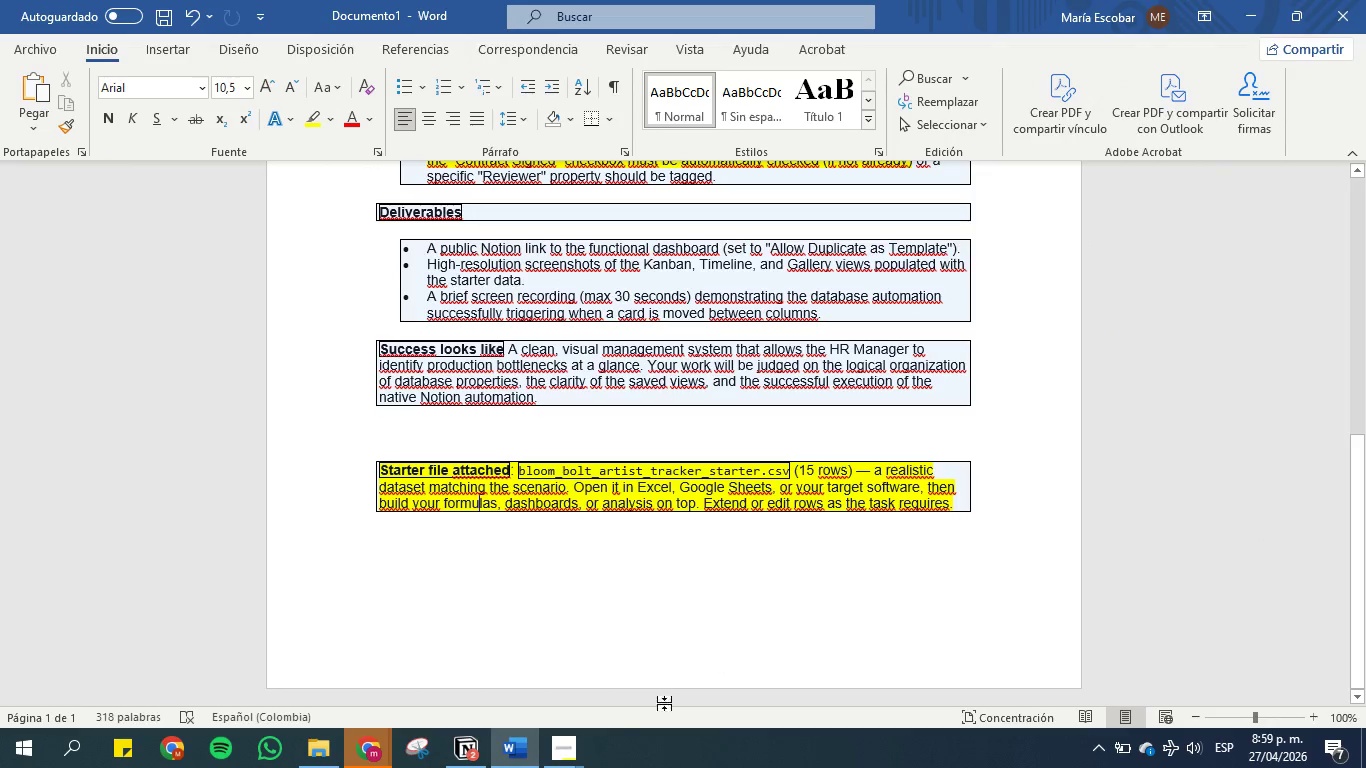 
mouse_move([495, 736])
 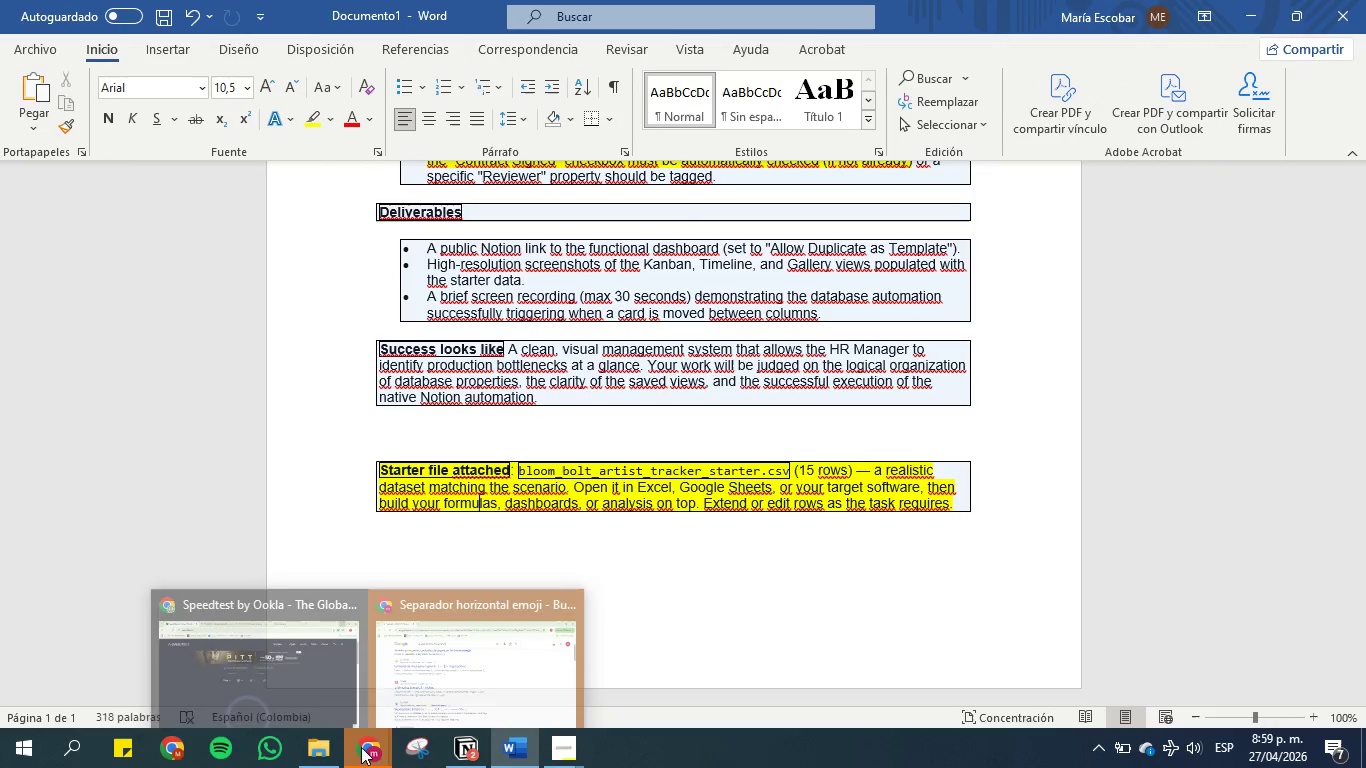 
left_click([358, 747])
 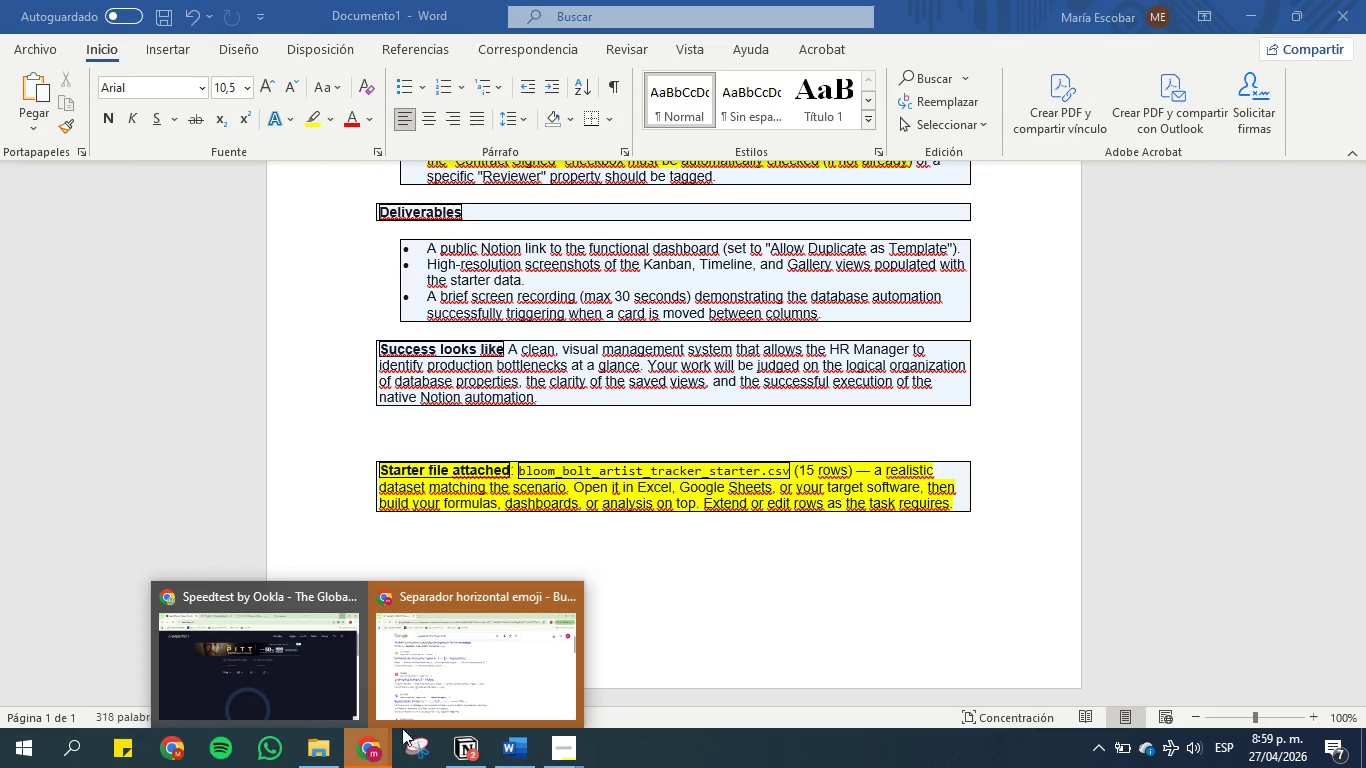 
left_click([474, 669])
 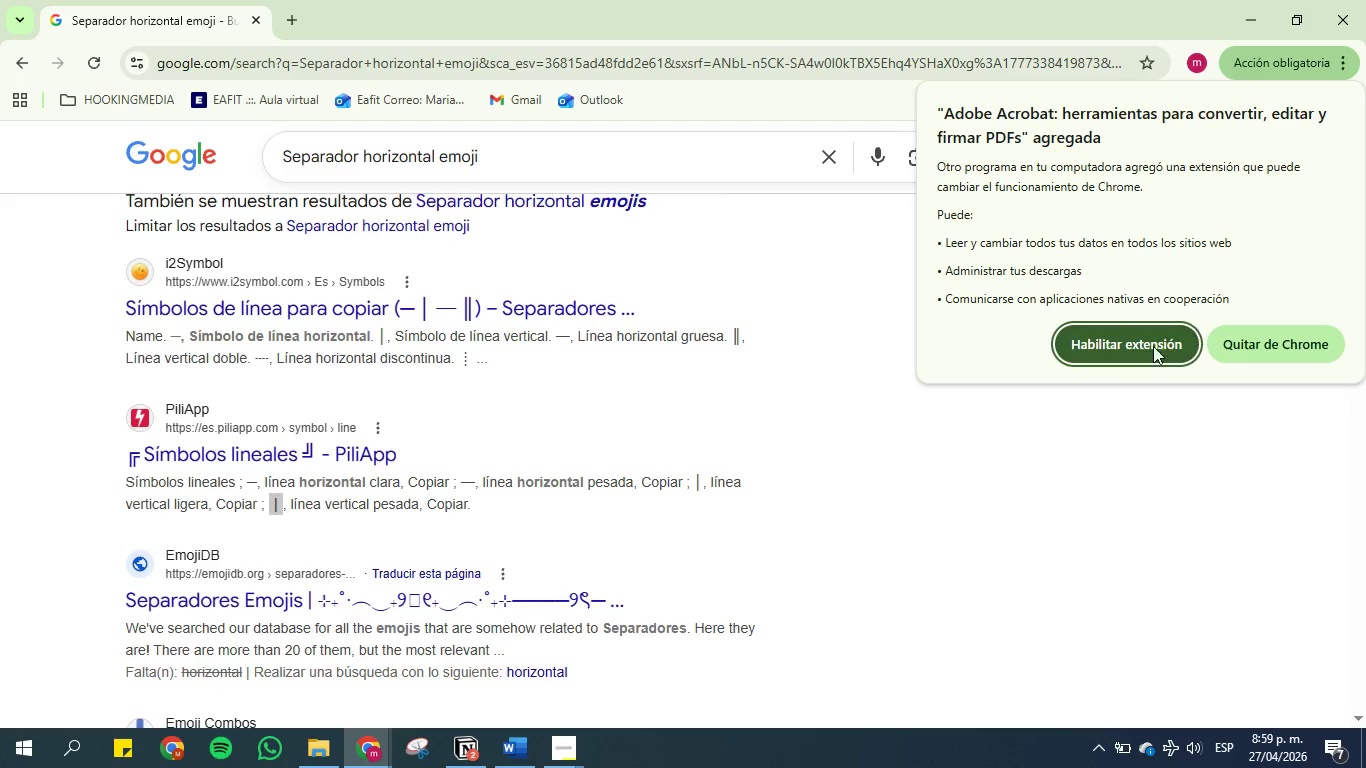 
left_click([1126, 341])
 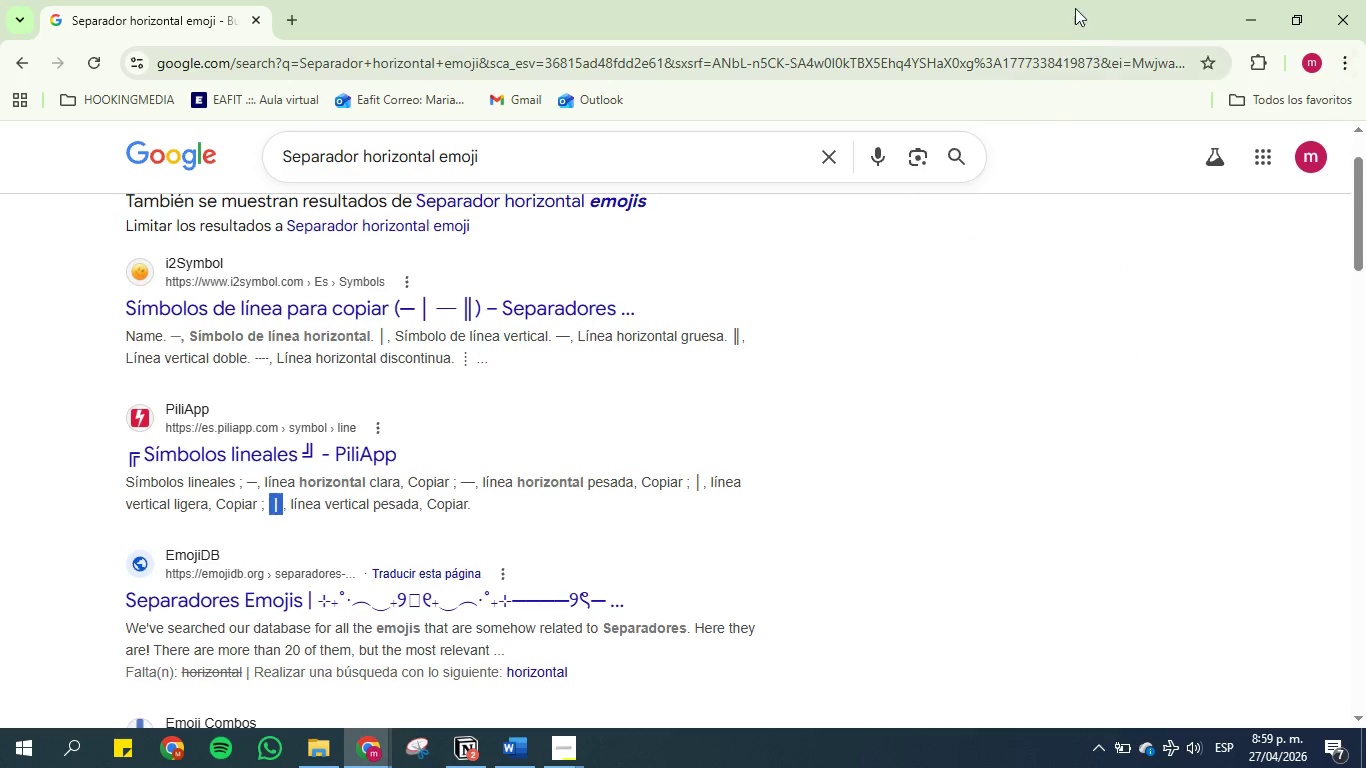 
left_click([1072, 0])
 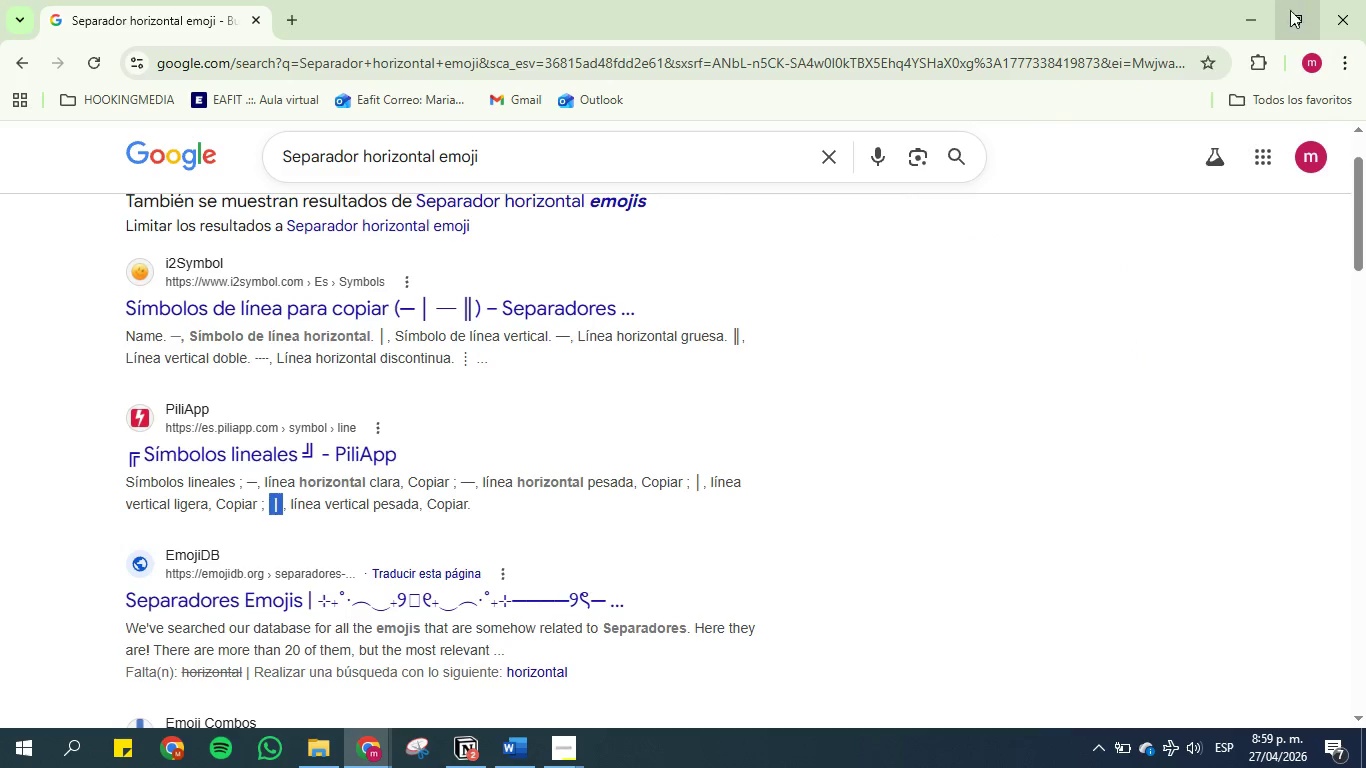 
left_click([1255, 14])
 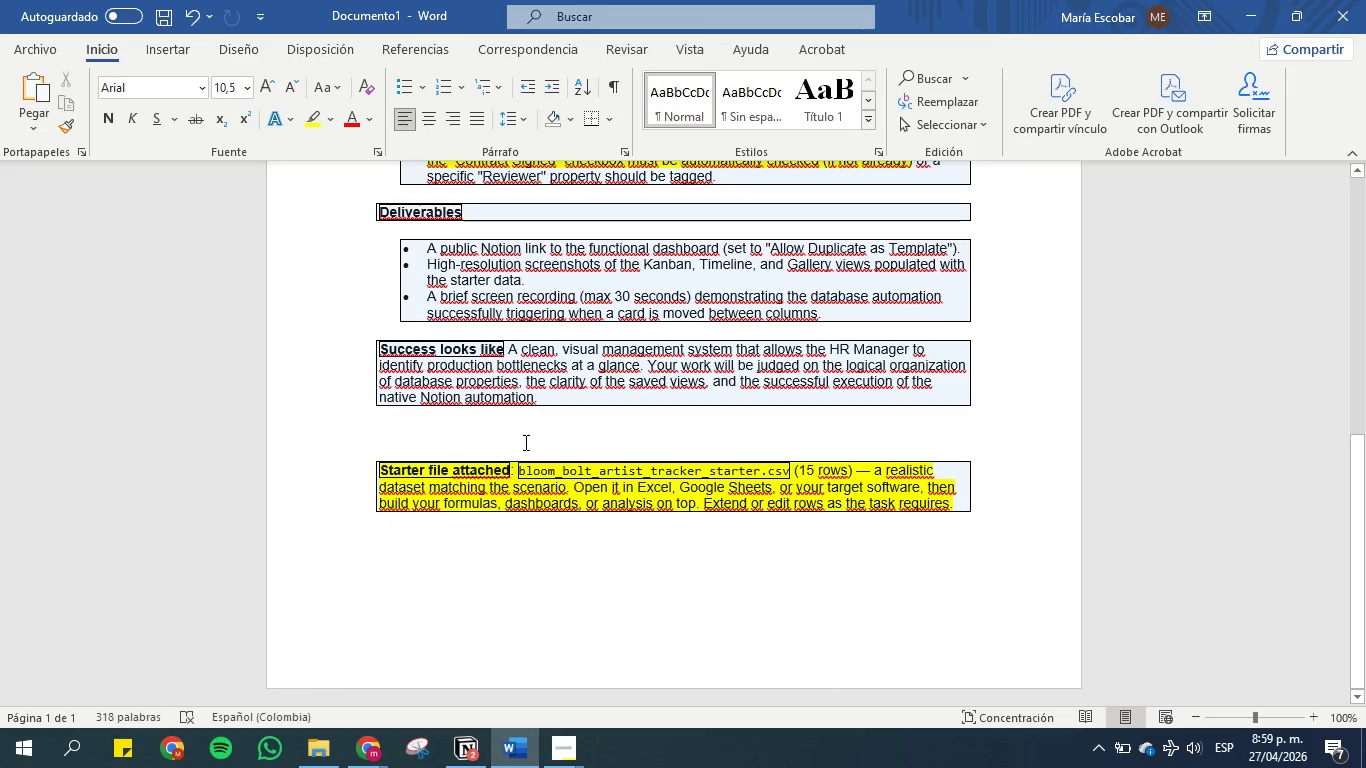 
scroll: coordinate [529, 412], scroll_direction: up, amount: 1.0
 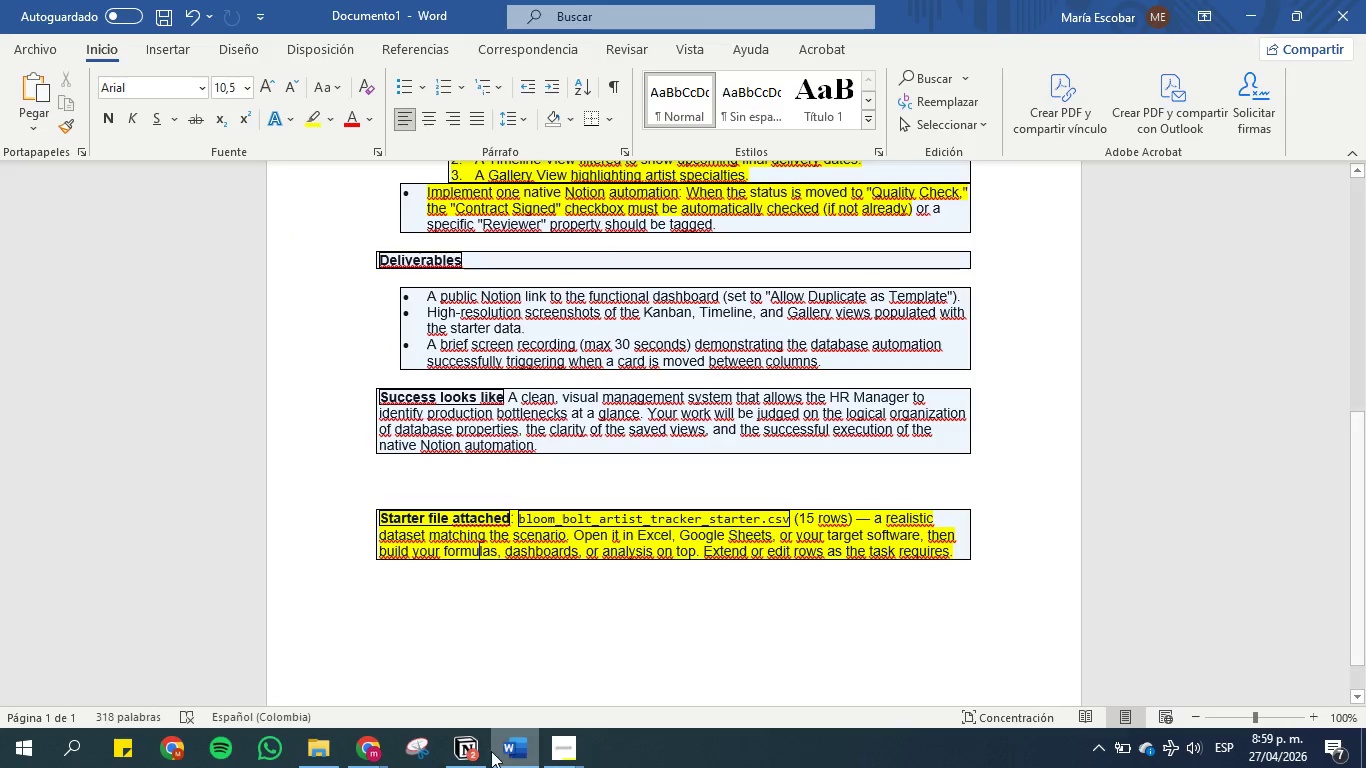 
left_click([478, 750])
 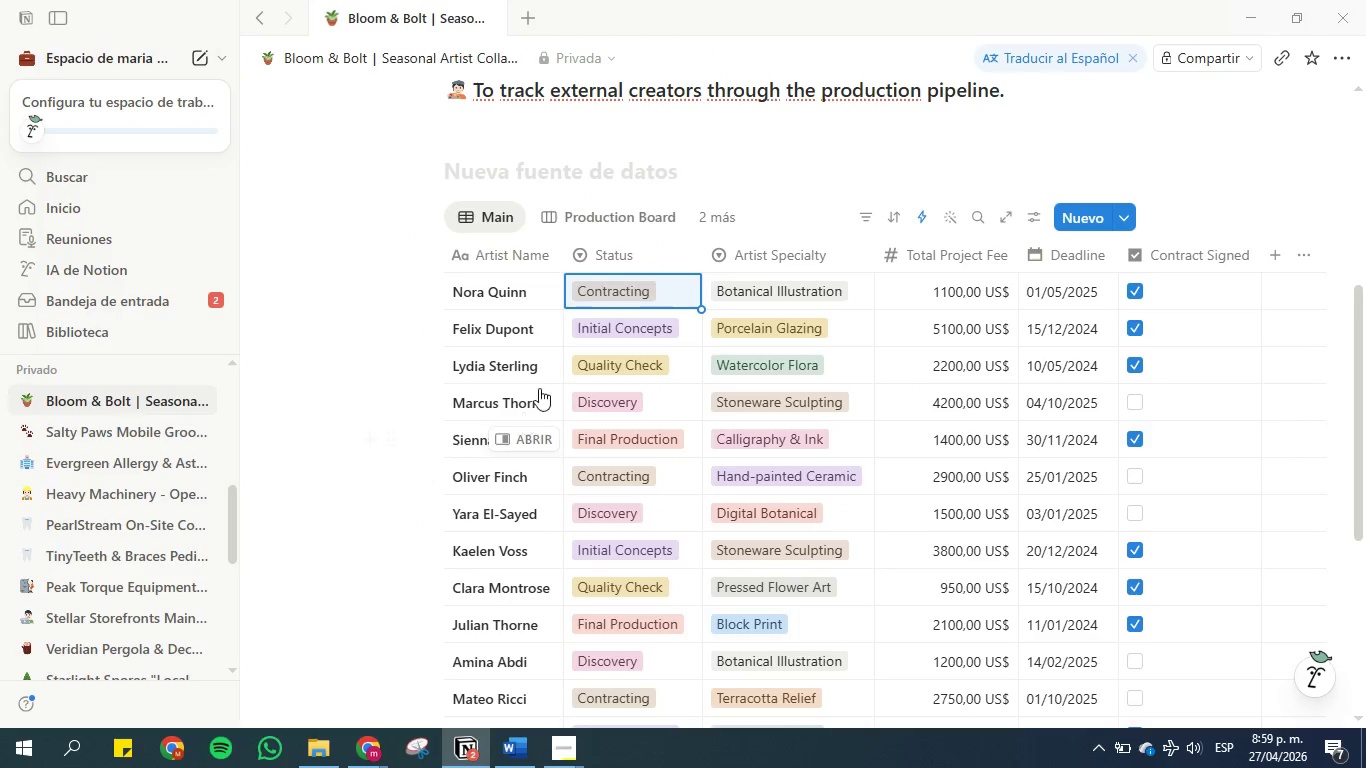 
scroll: coordinate [569, 336], scroll_direction: up, amount: 1.0
 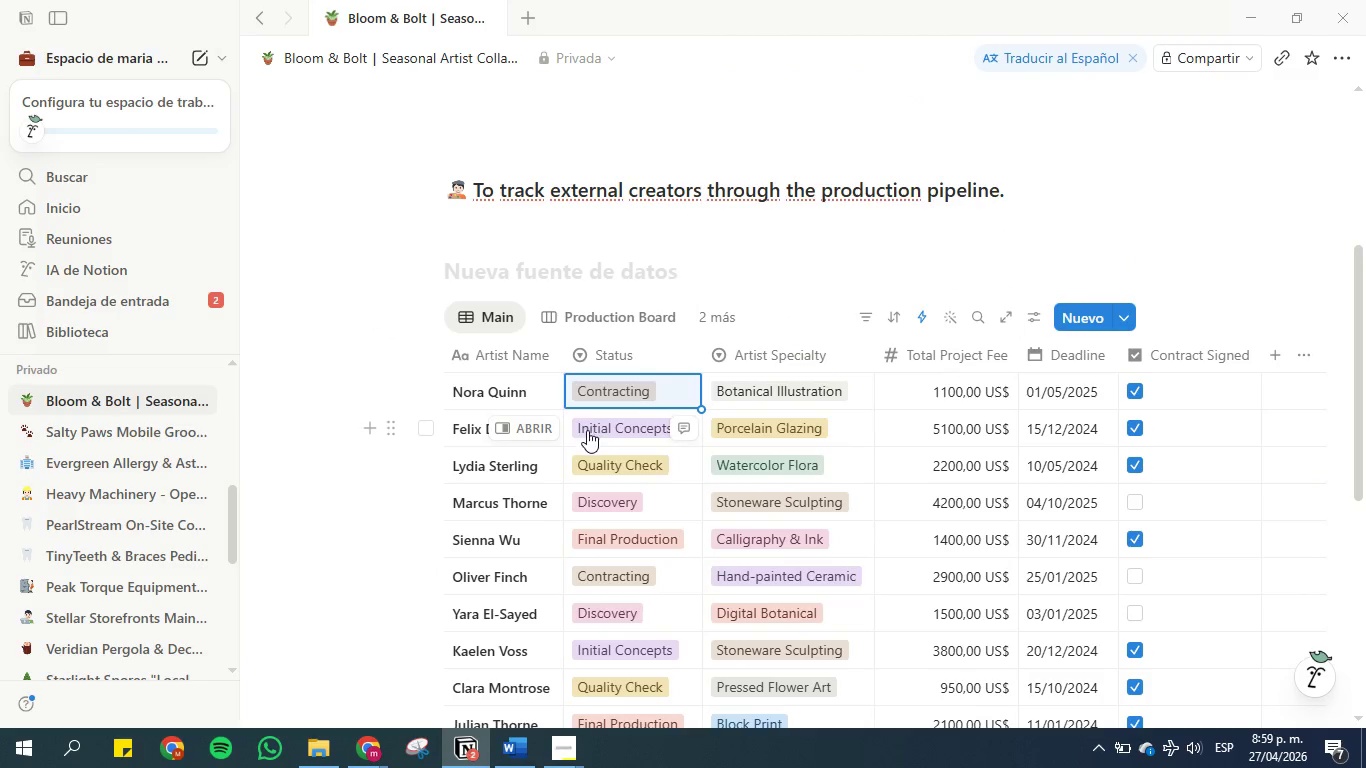 
left_click([509, 756])
 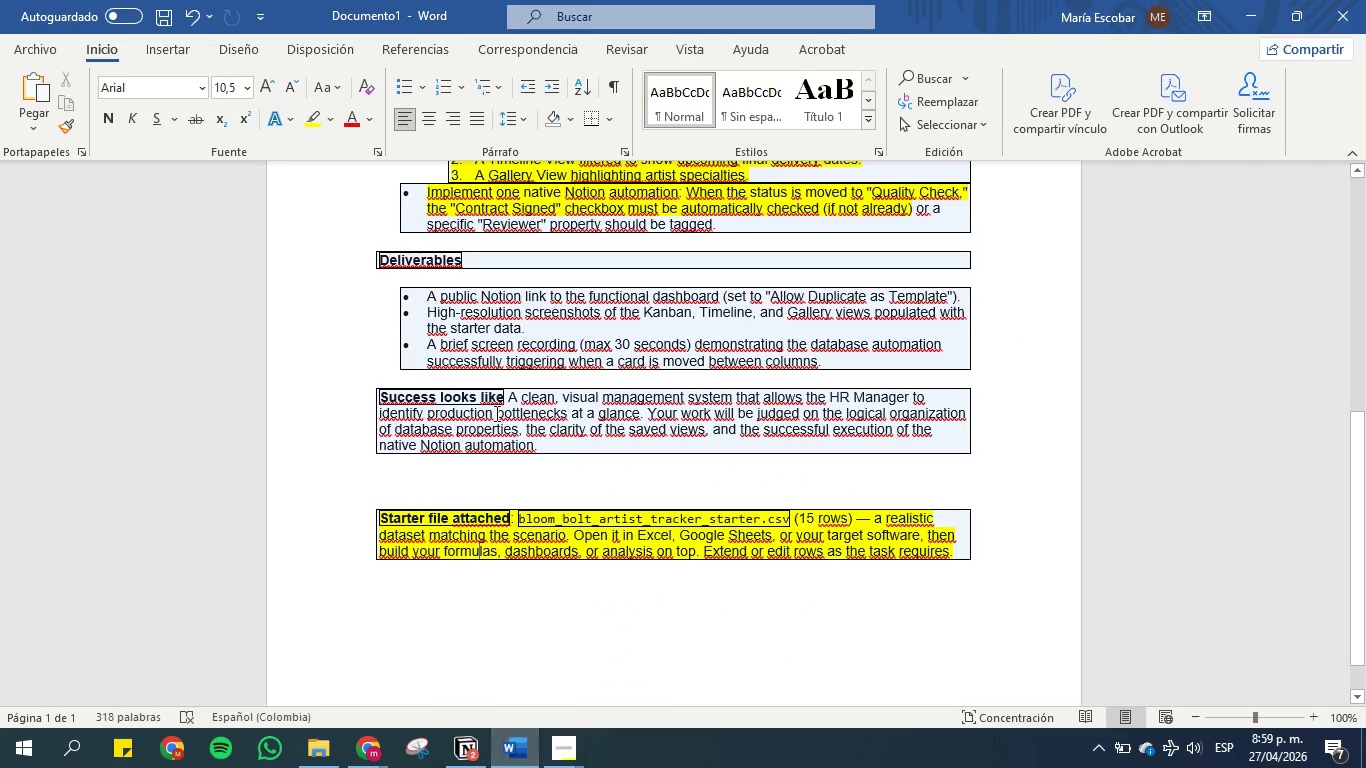 
scroll: coordinate [496, 400], scroll_direction: up, amount: 9.0
 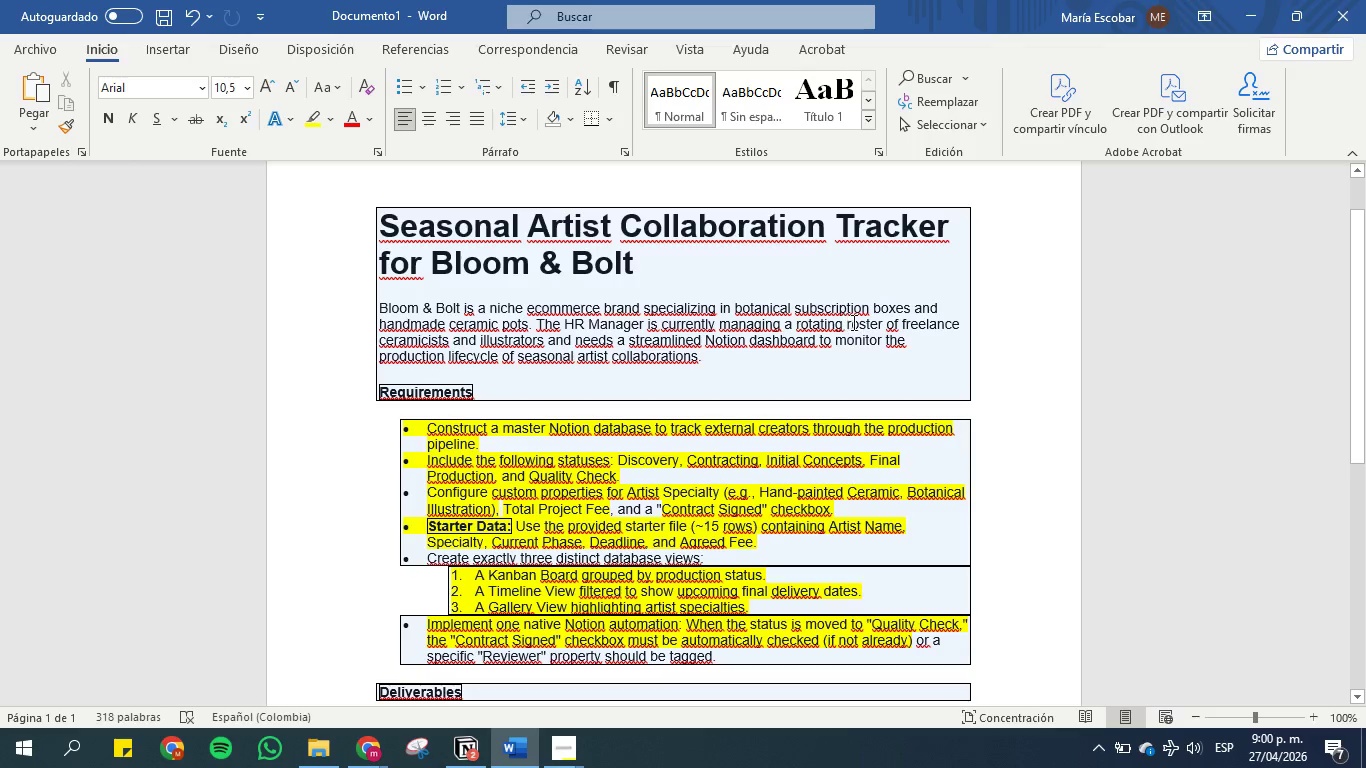 
wait(5.23)
 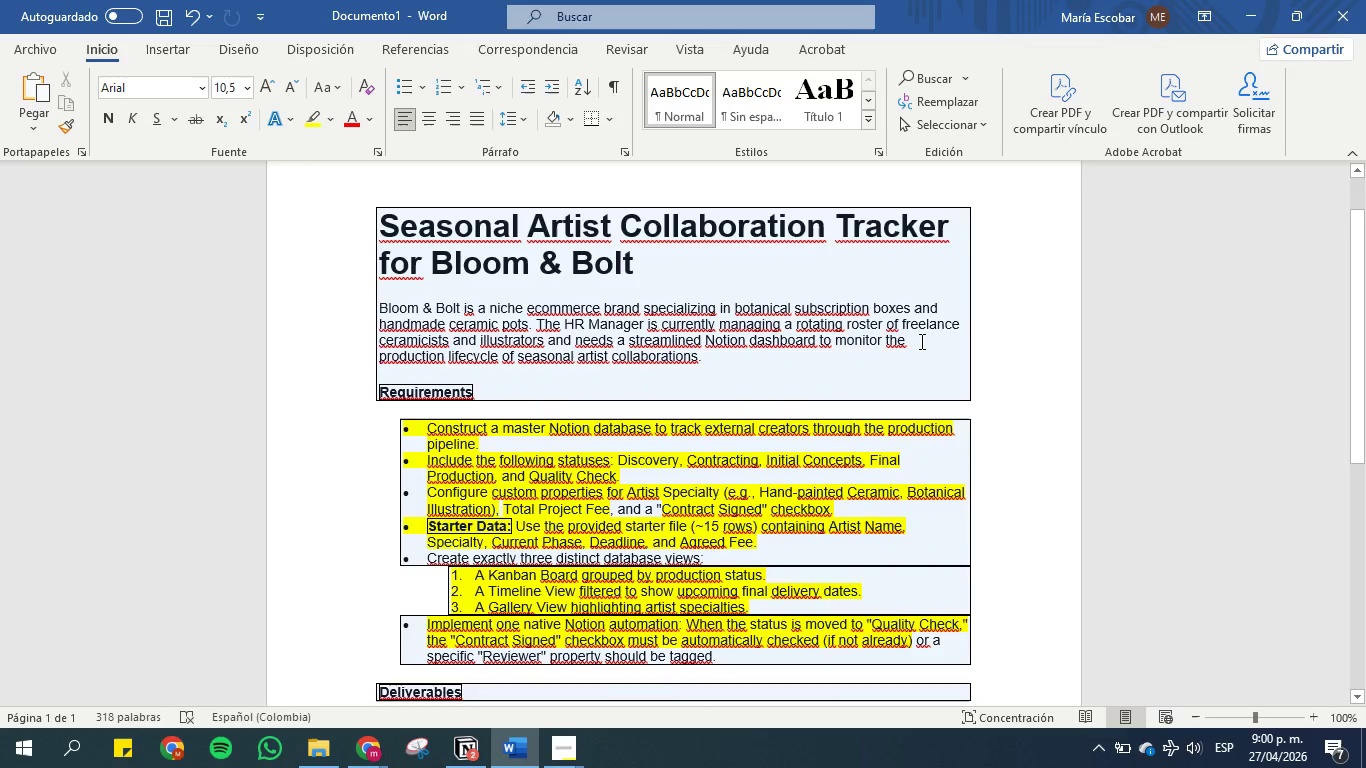 
left_click_drag(start_coordinate=[902, 324], to_coordinate=[542, 341])
 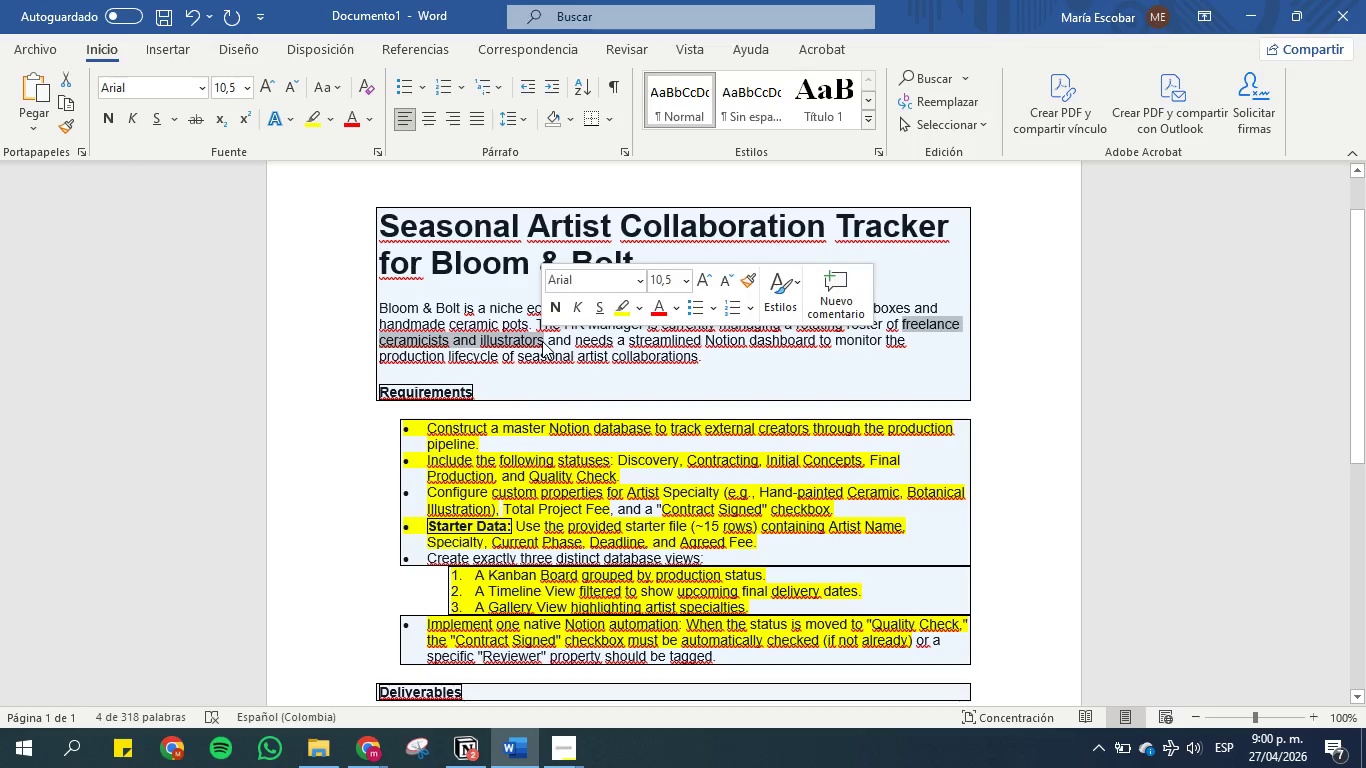 
key(Control+C)
 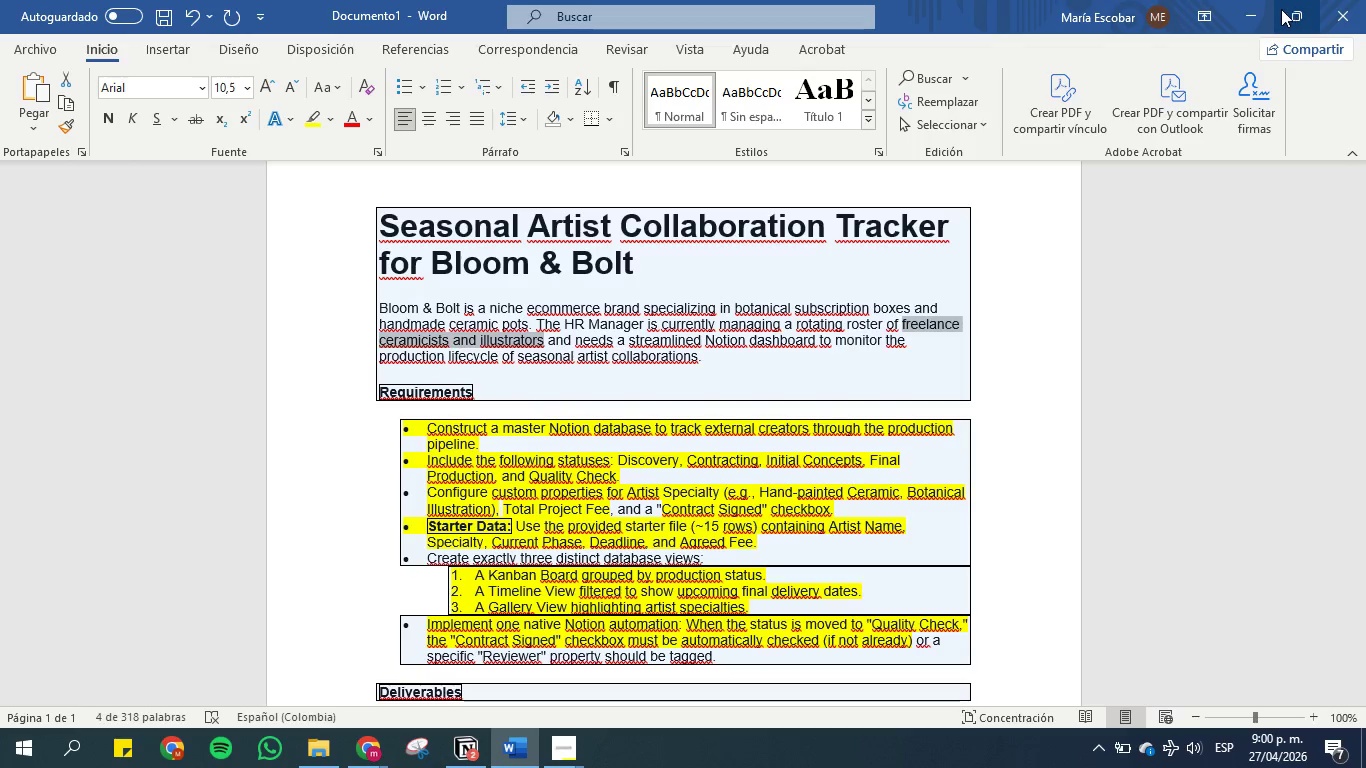 
left_click([1260, 10])
 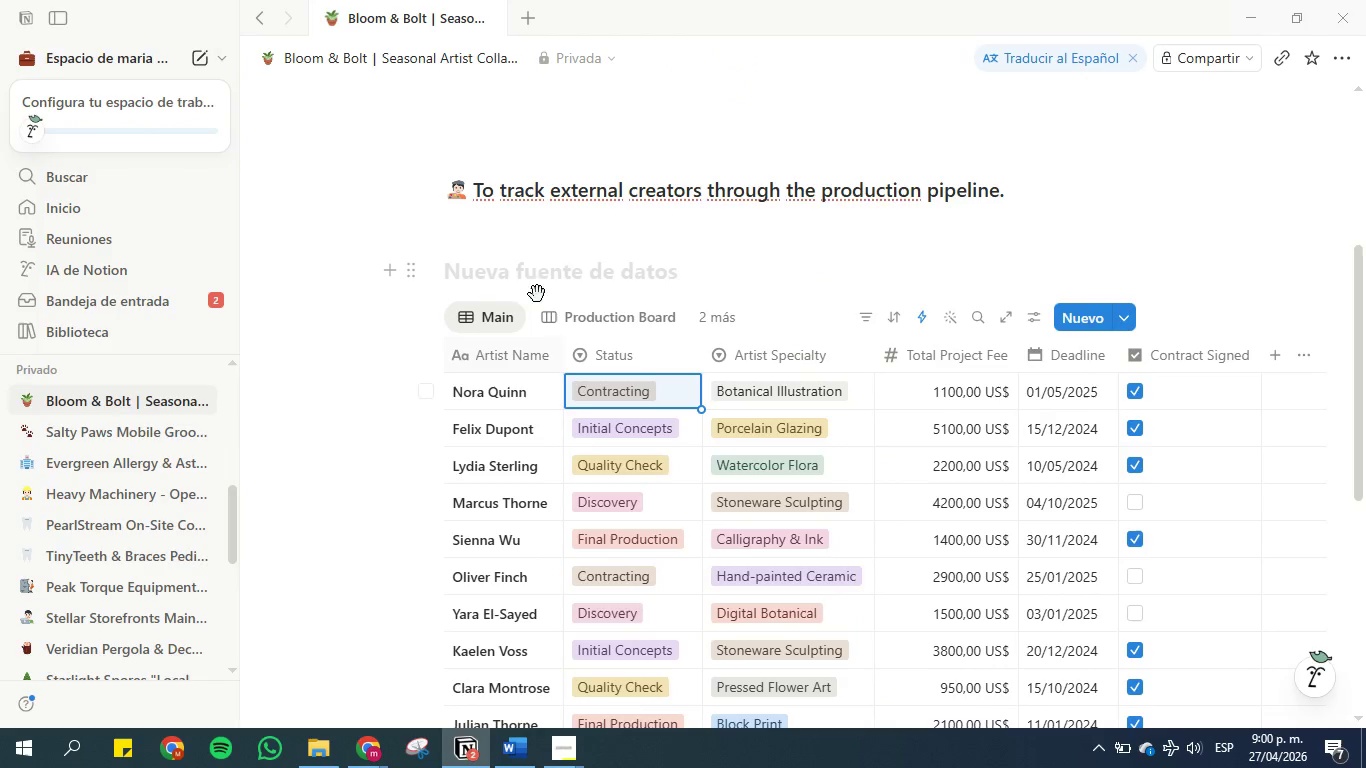 
left_click([532, 278])
 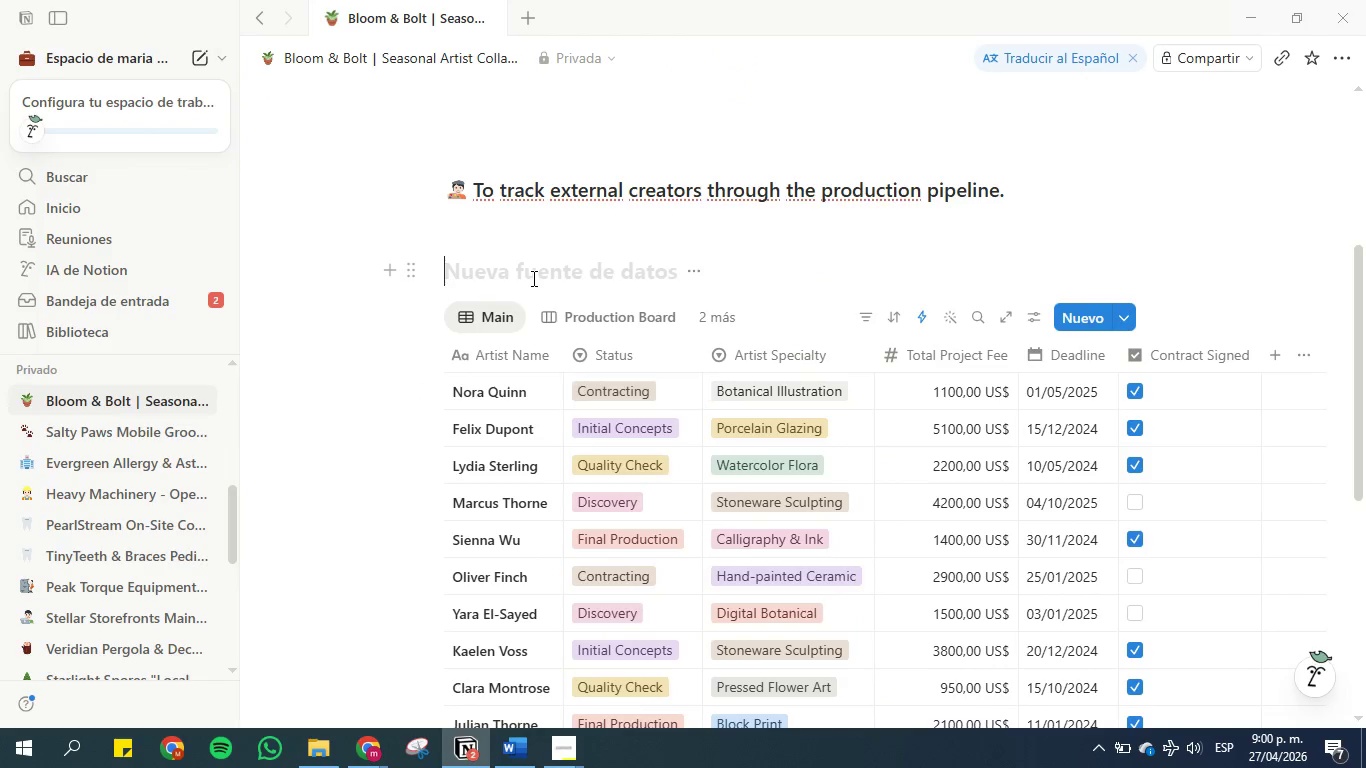 
key(Control+V)
 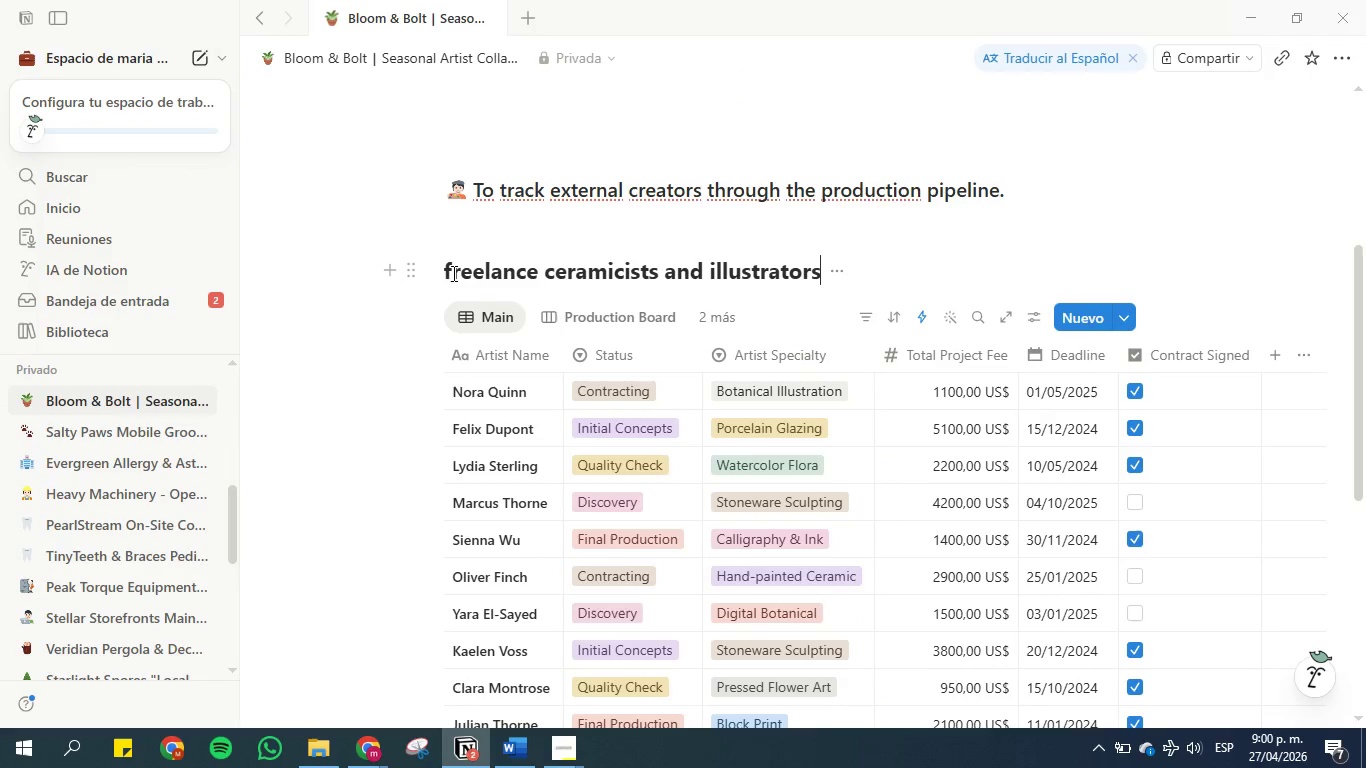 
left_click([452, 273])
 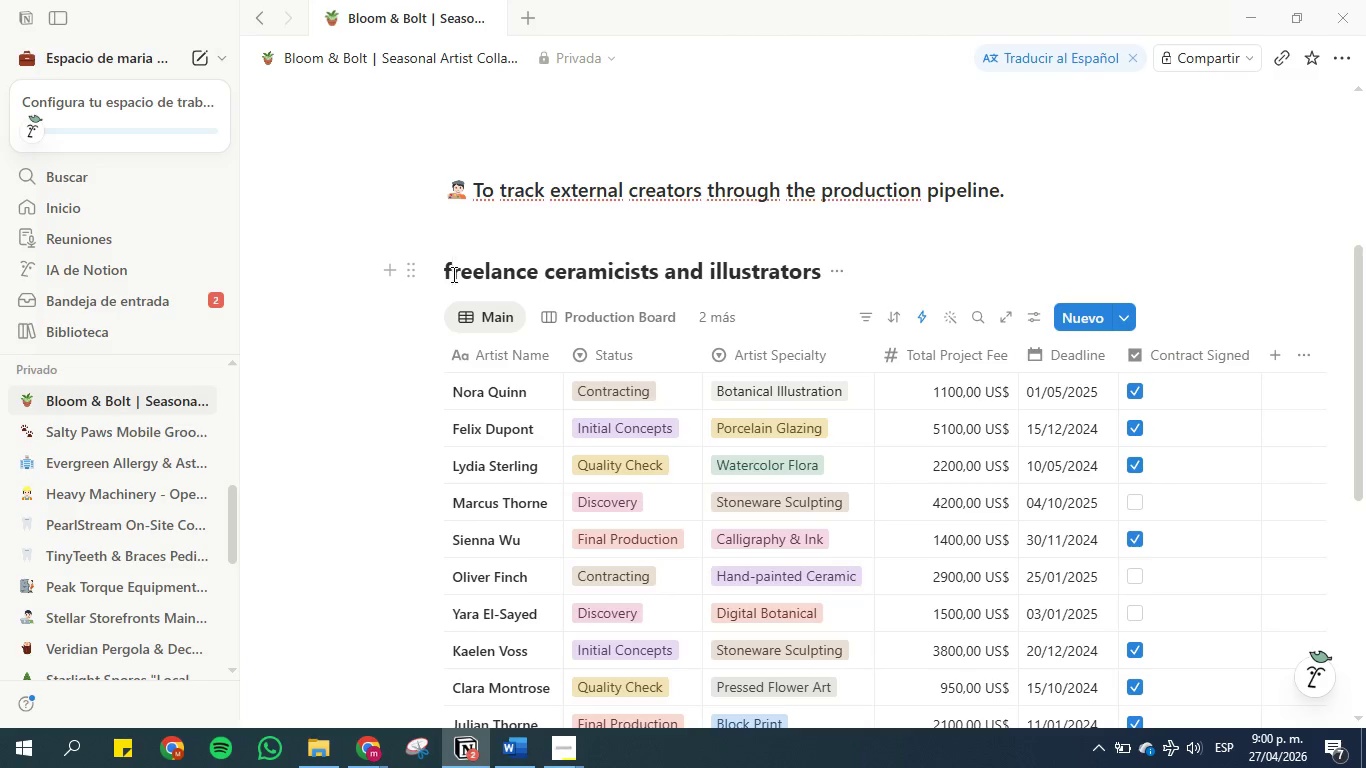 
key(Backspace)
 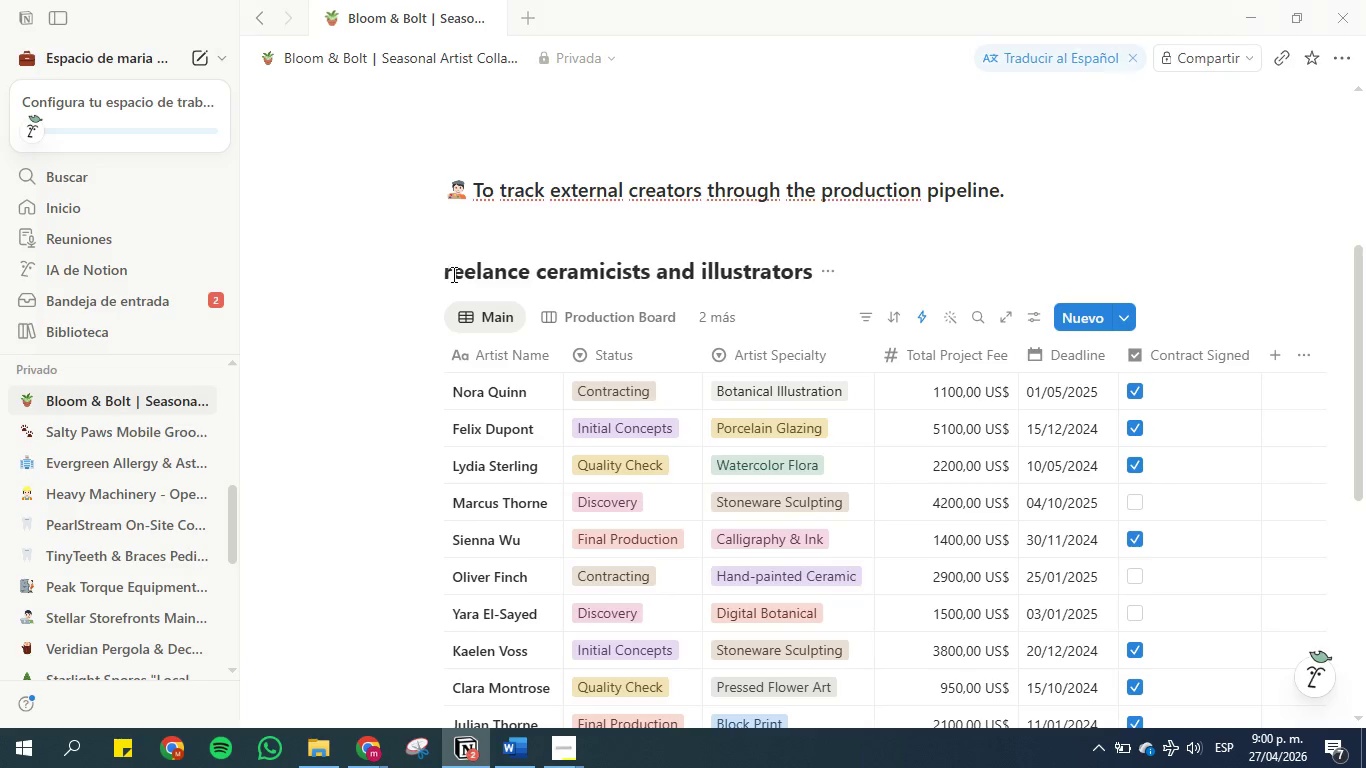 
key(CapsLock)
 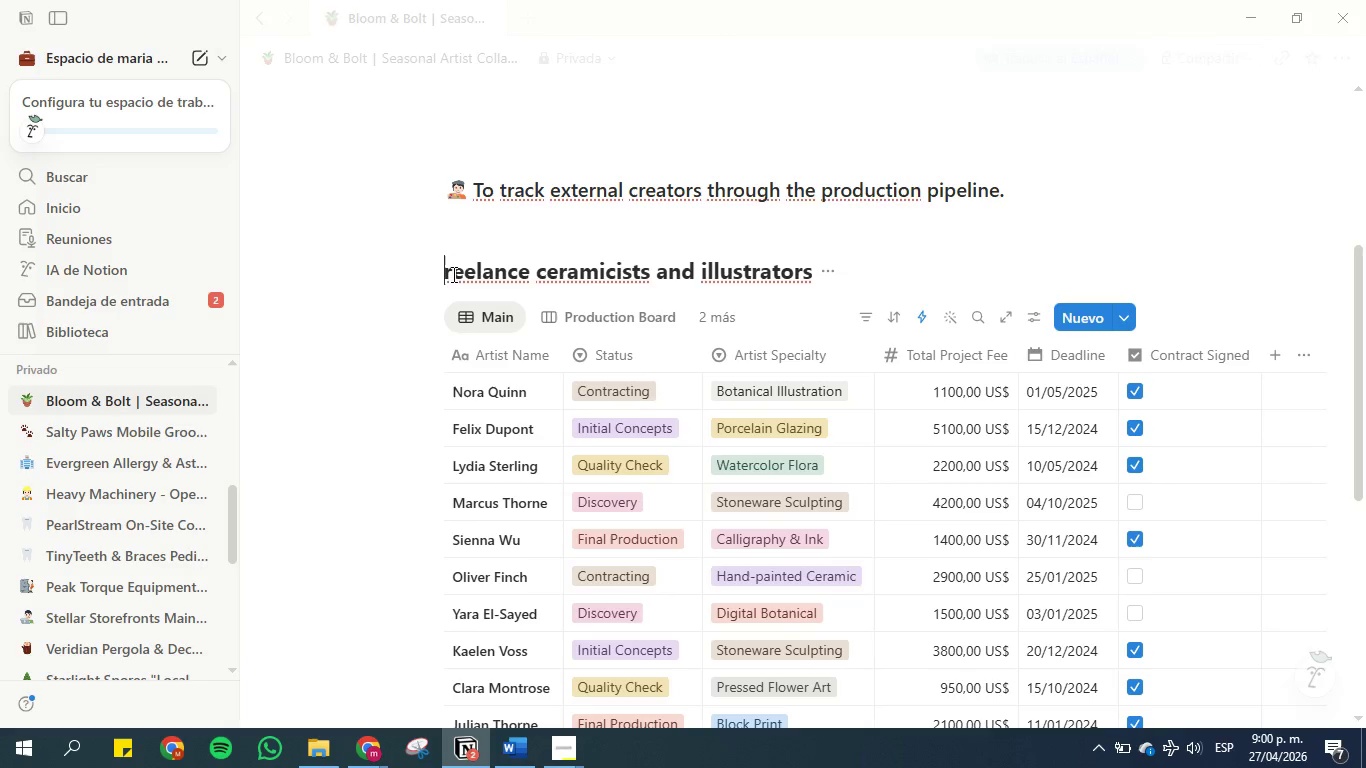 
key(F)
 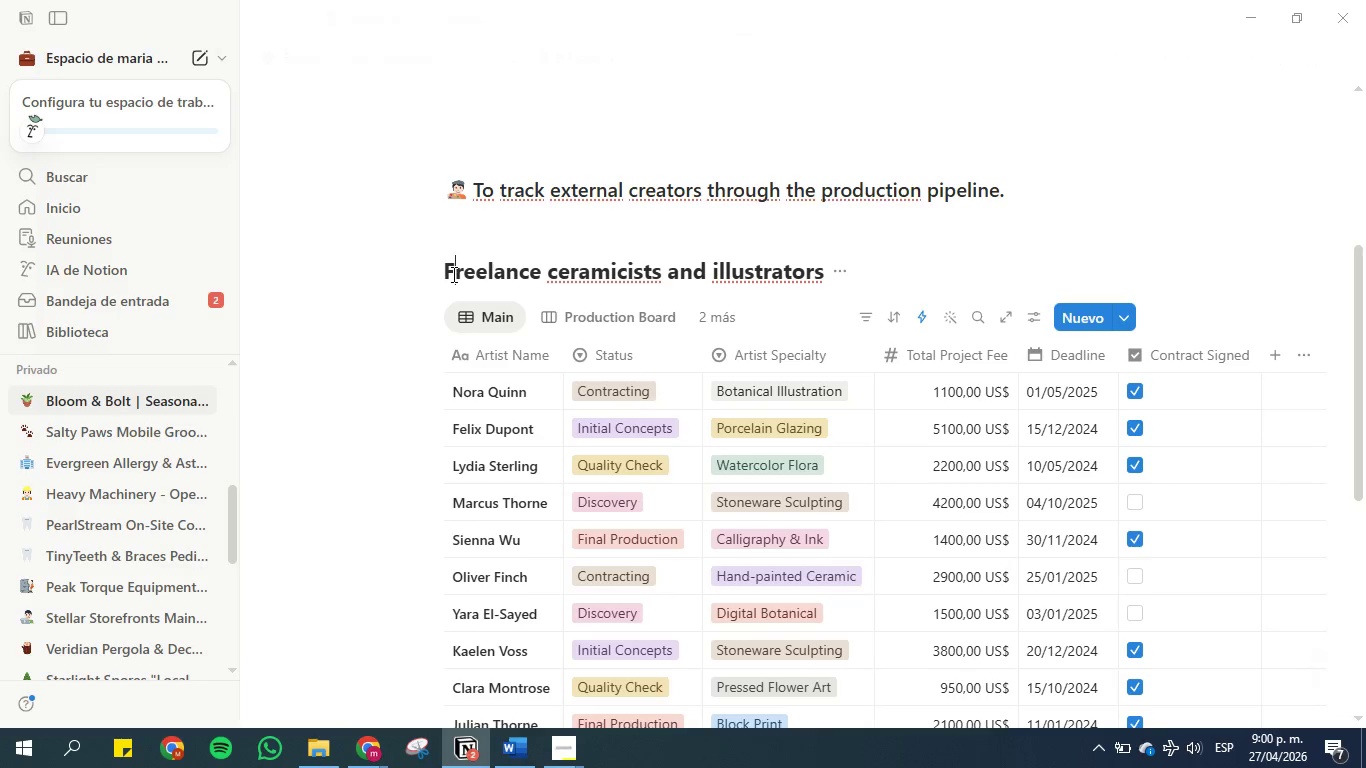 
key(CapsLock)
 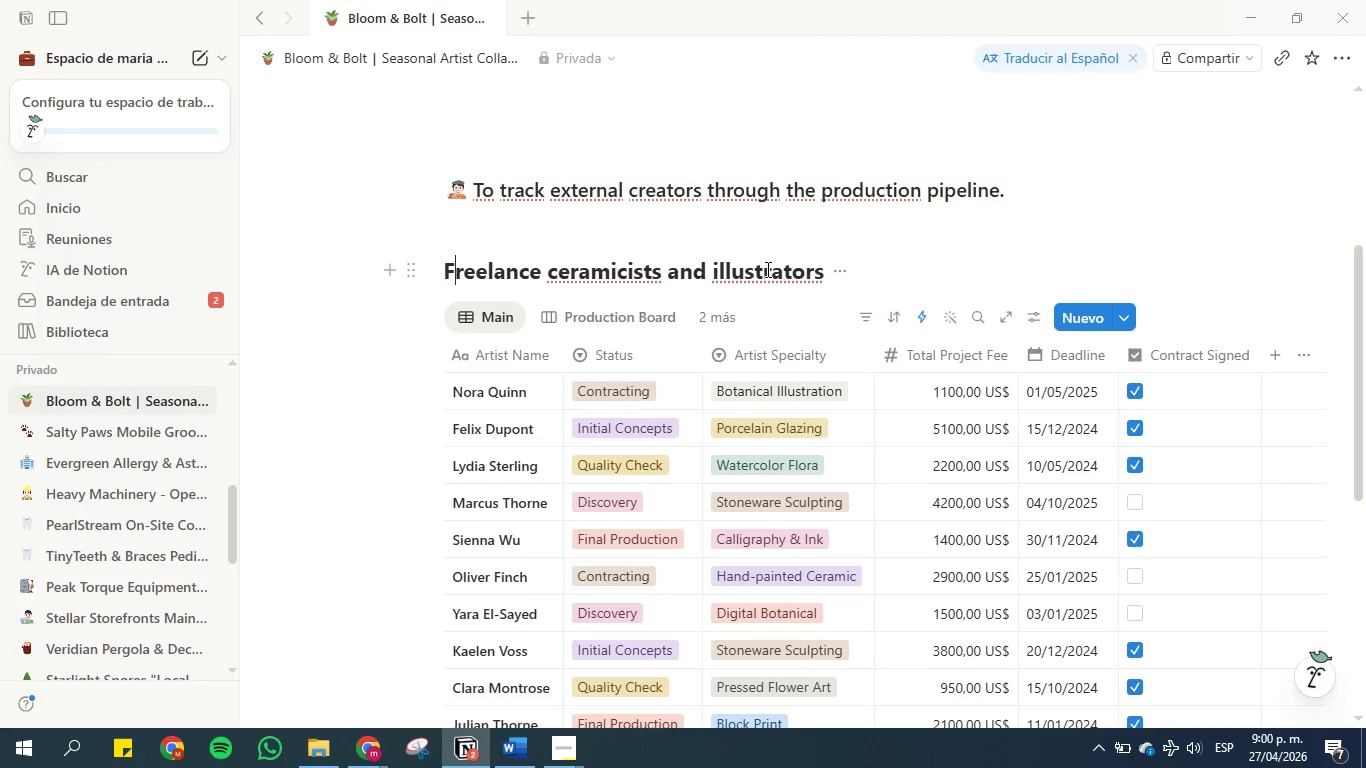 
left_click([823, 275])
 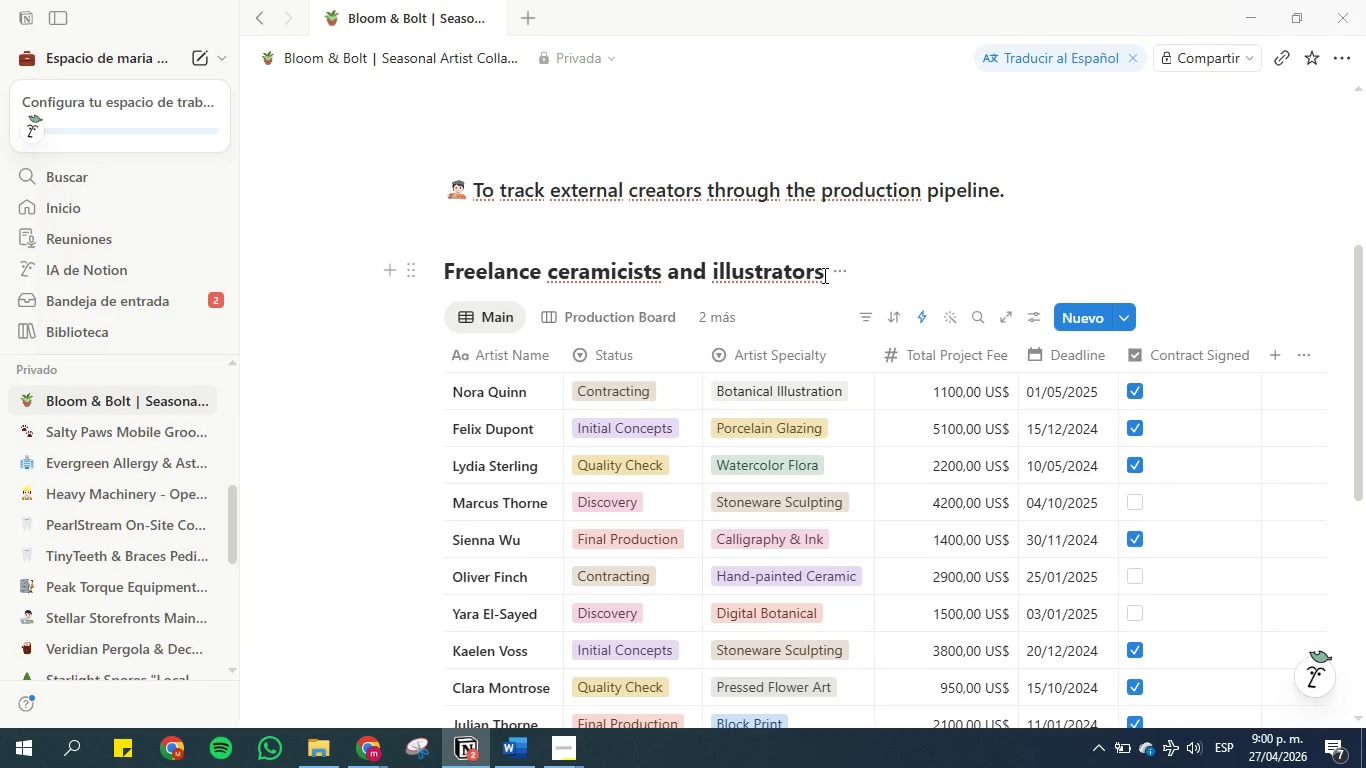 
type( Database)
 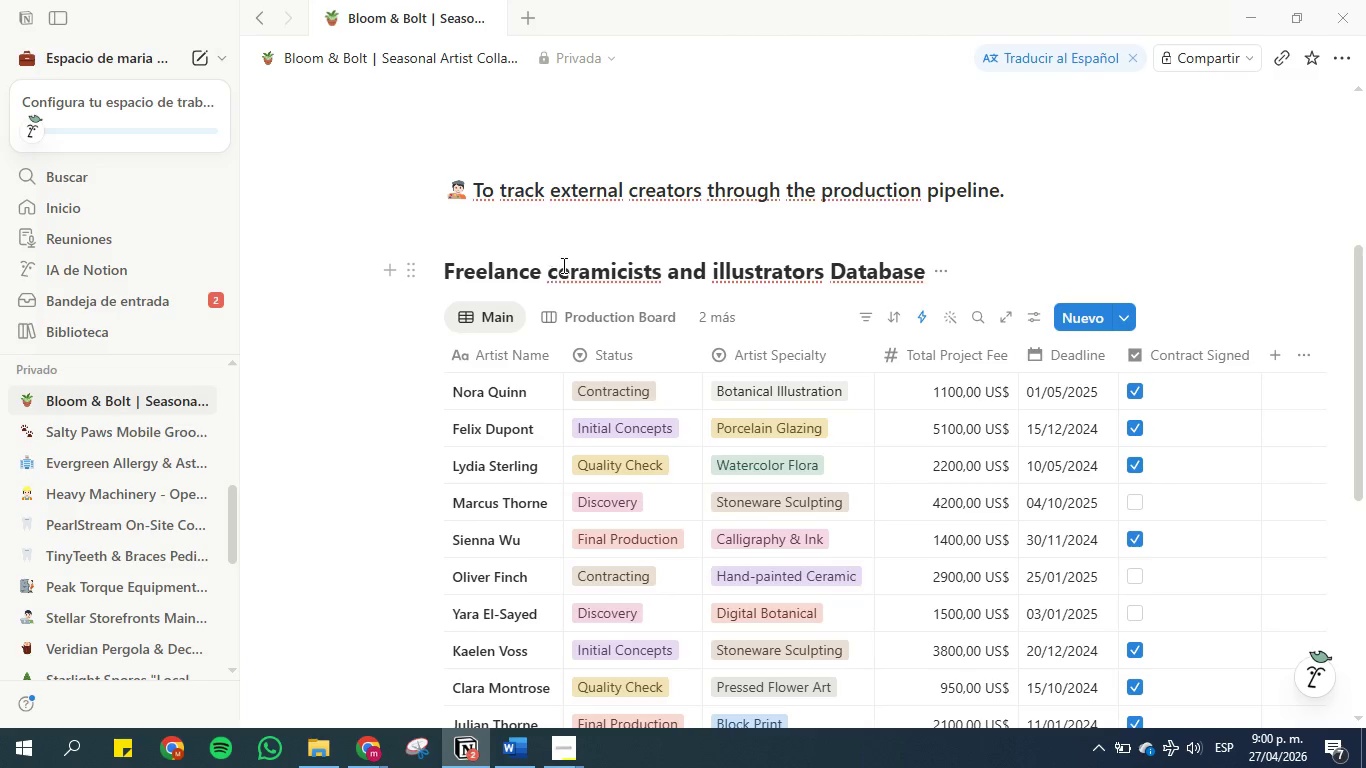 
left_click([562, 265])
 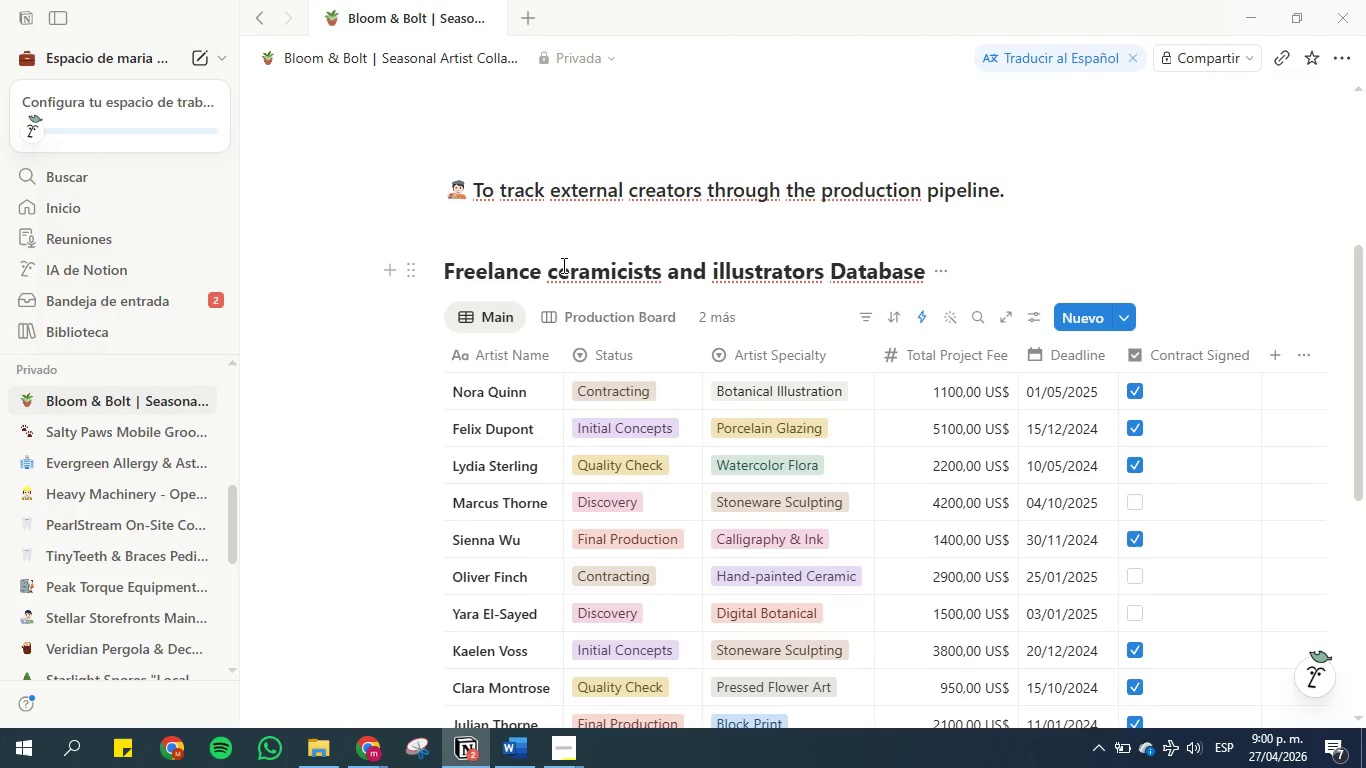 
key(Backspace)
 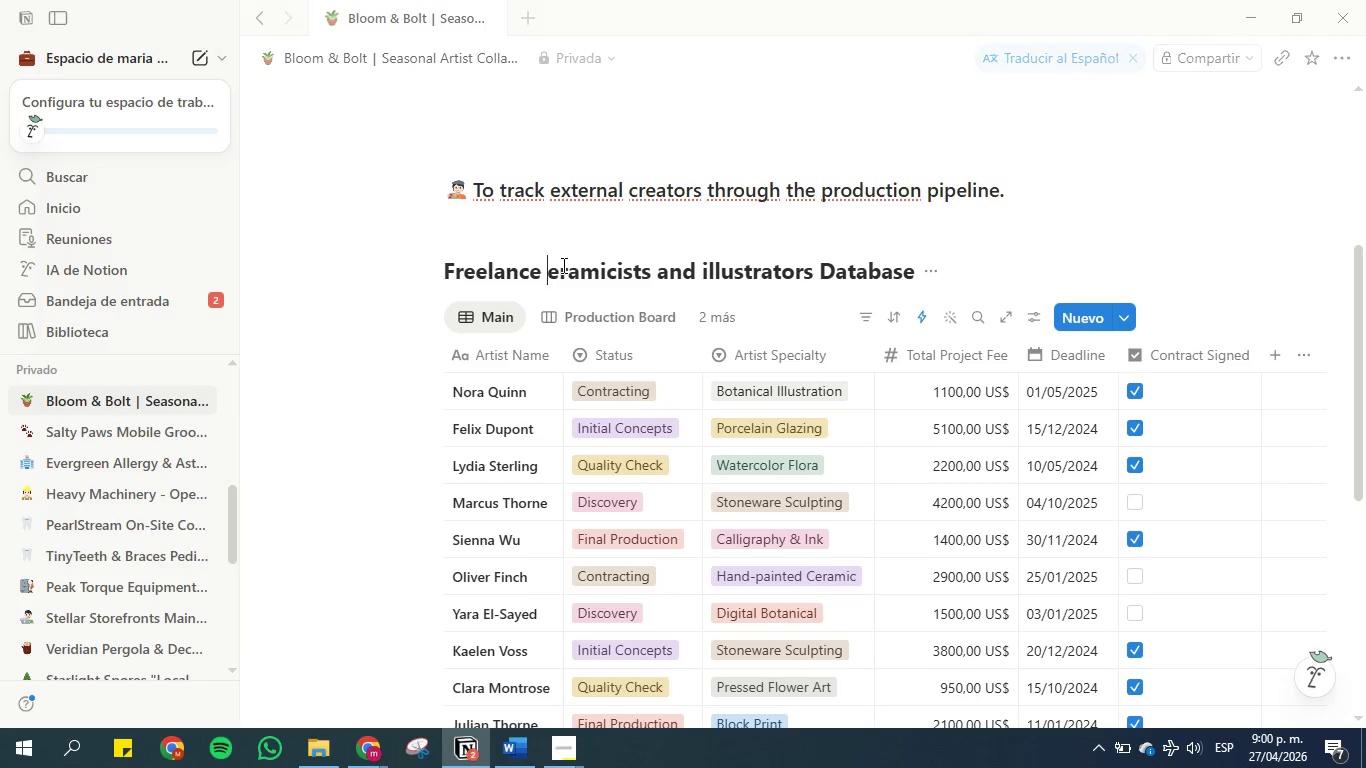 
key(C)
 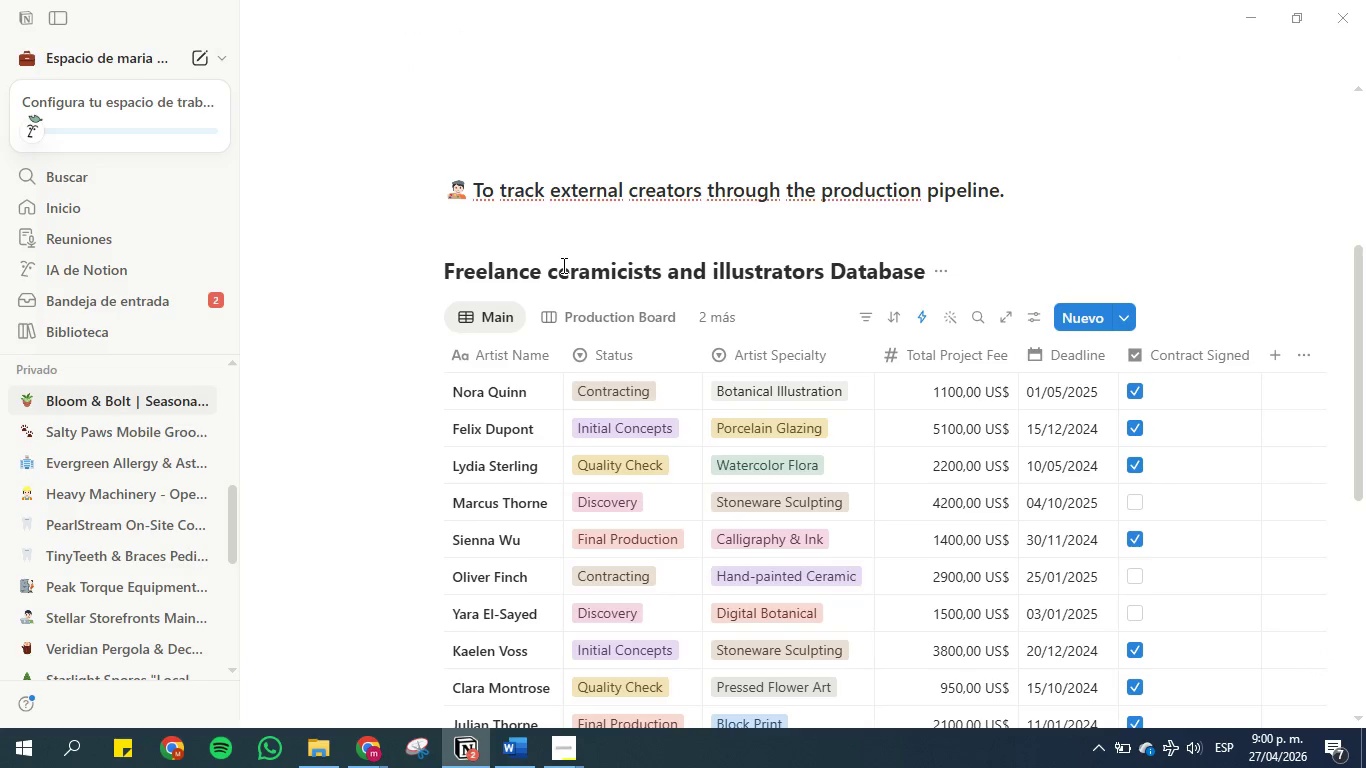 
key(Backspace)
 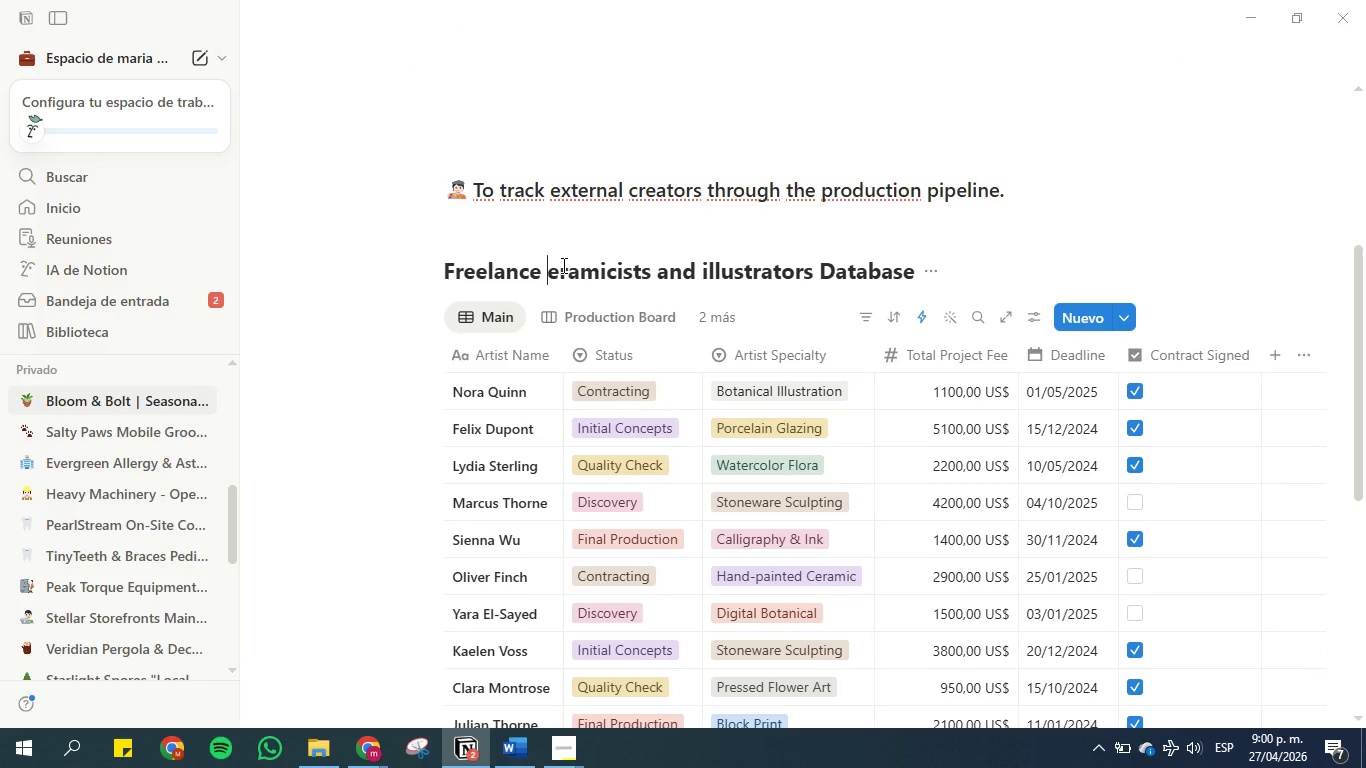 
key(CapsLock)
 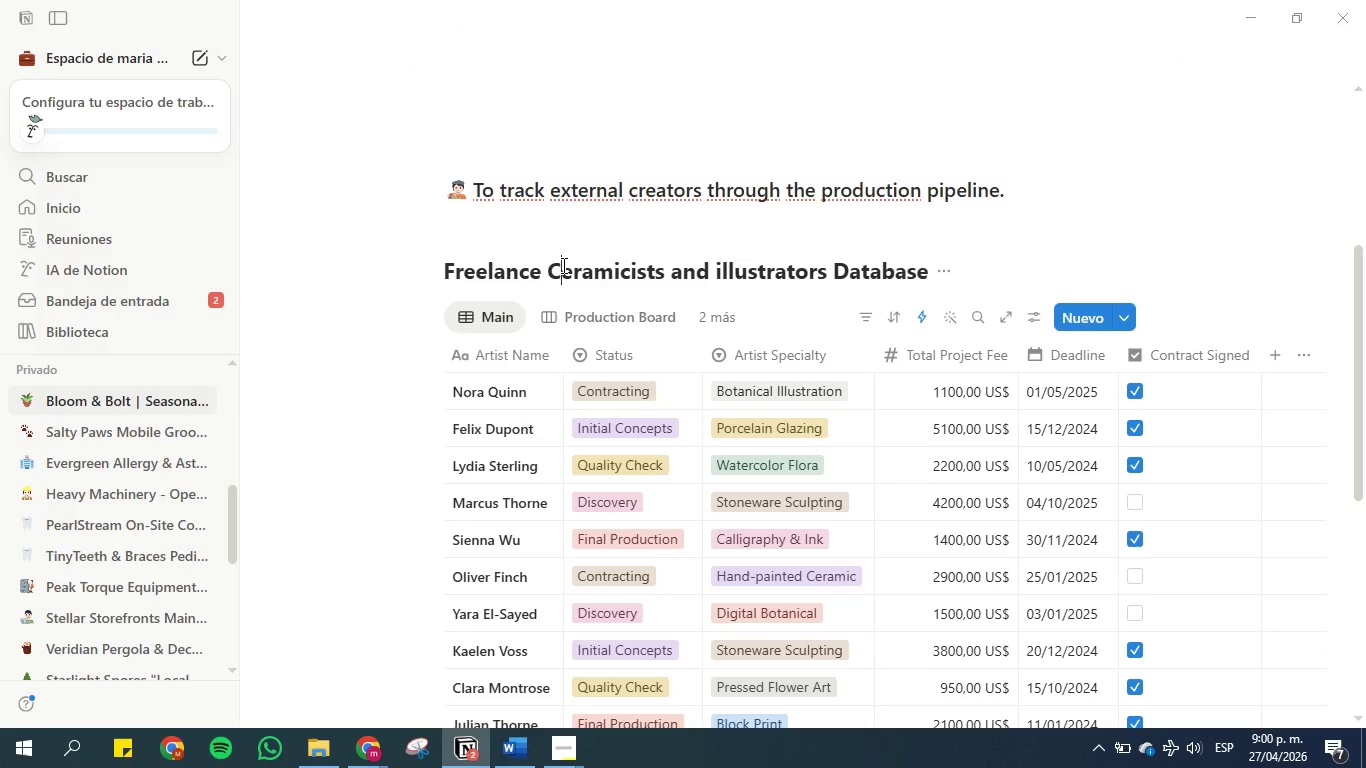 
key(C)
 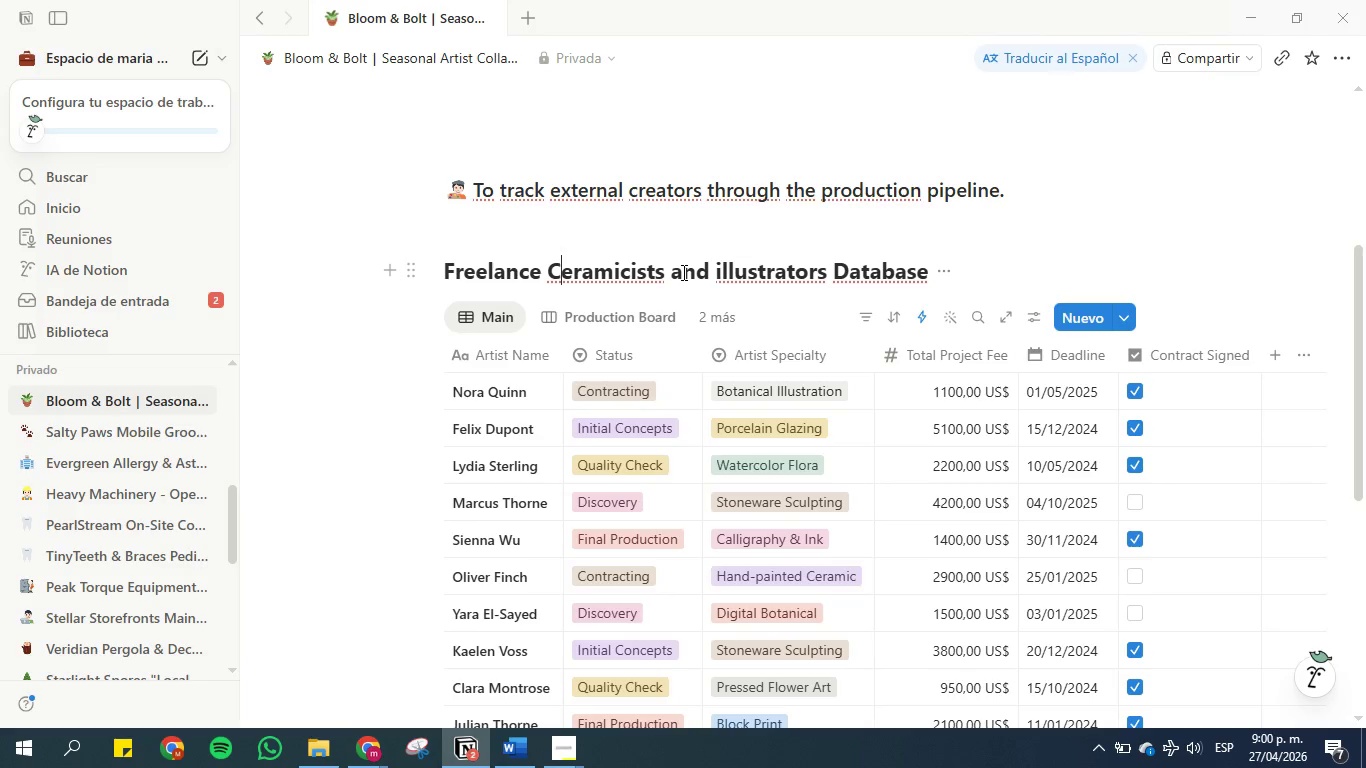 
left_click([724, 272])
 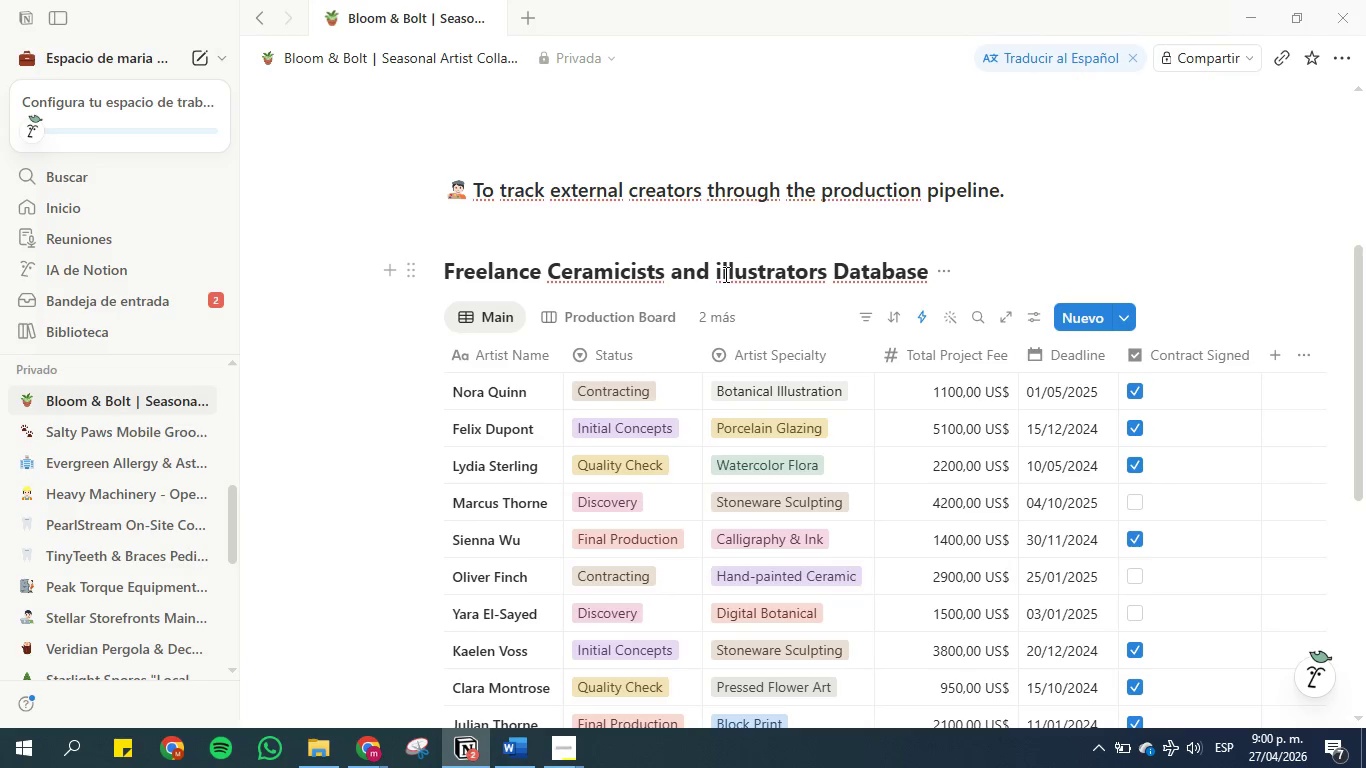 
key(Backspace)
 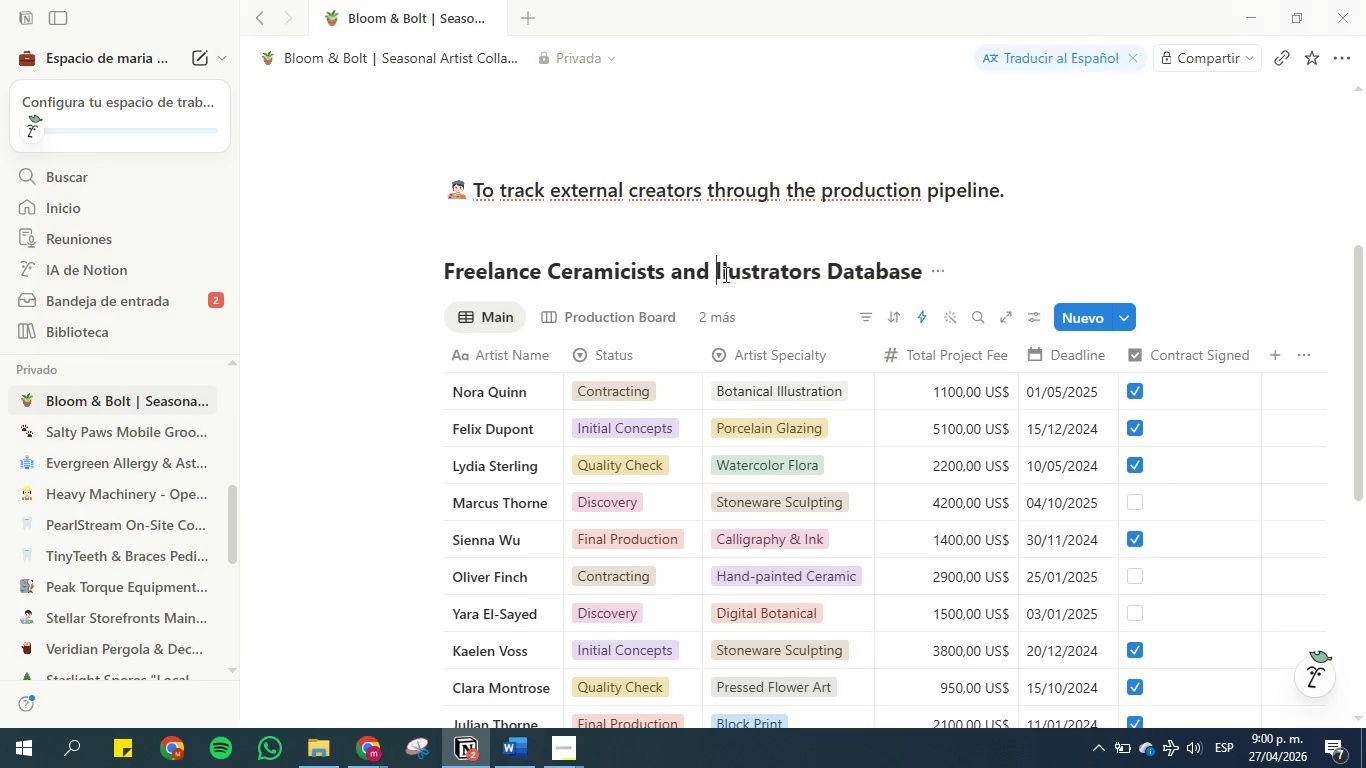 
key(I)
 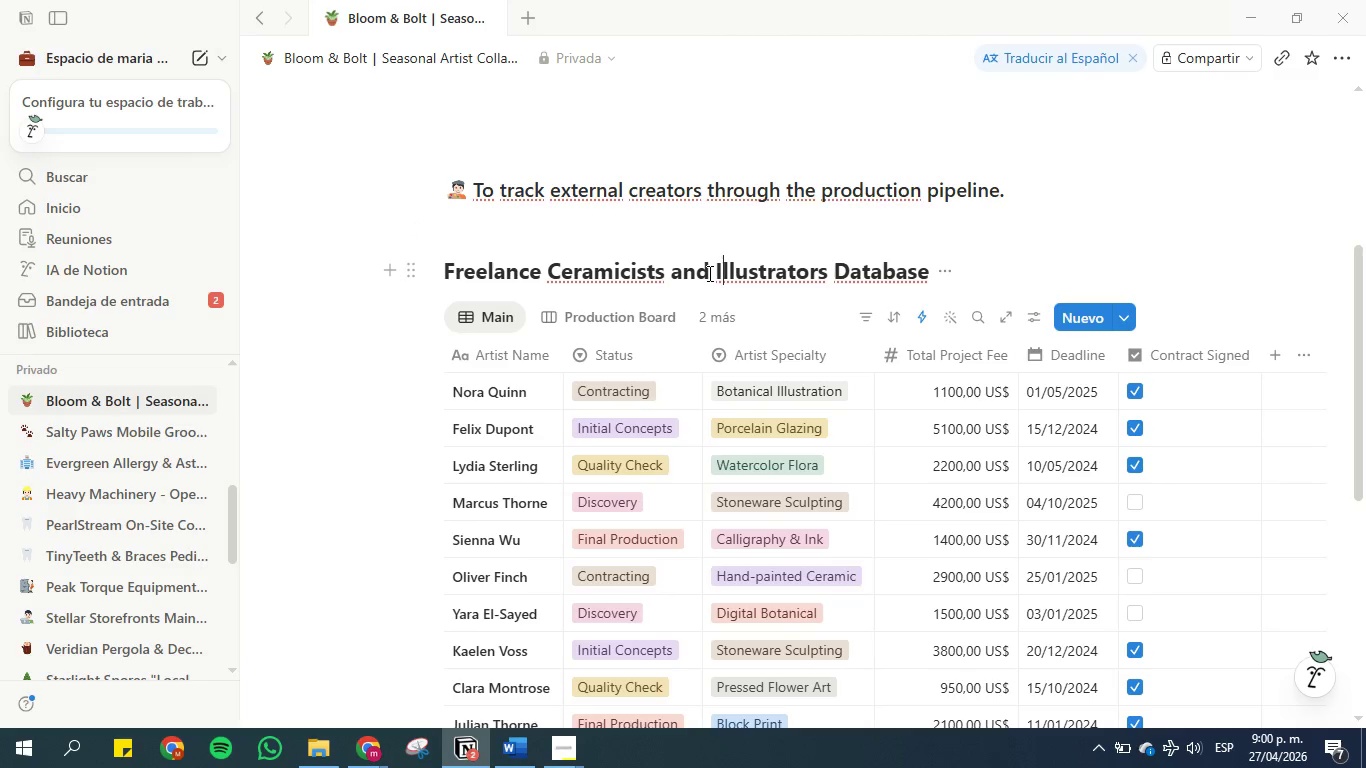 
left_click_drag(start_coordinate=[708, 273], to_coordinate=[672, 271])
 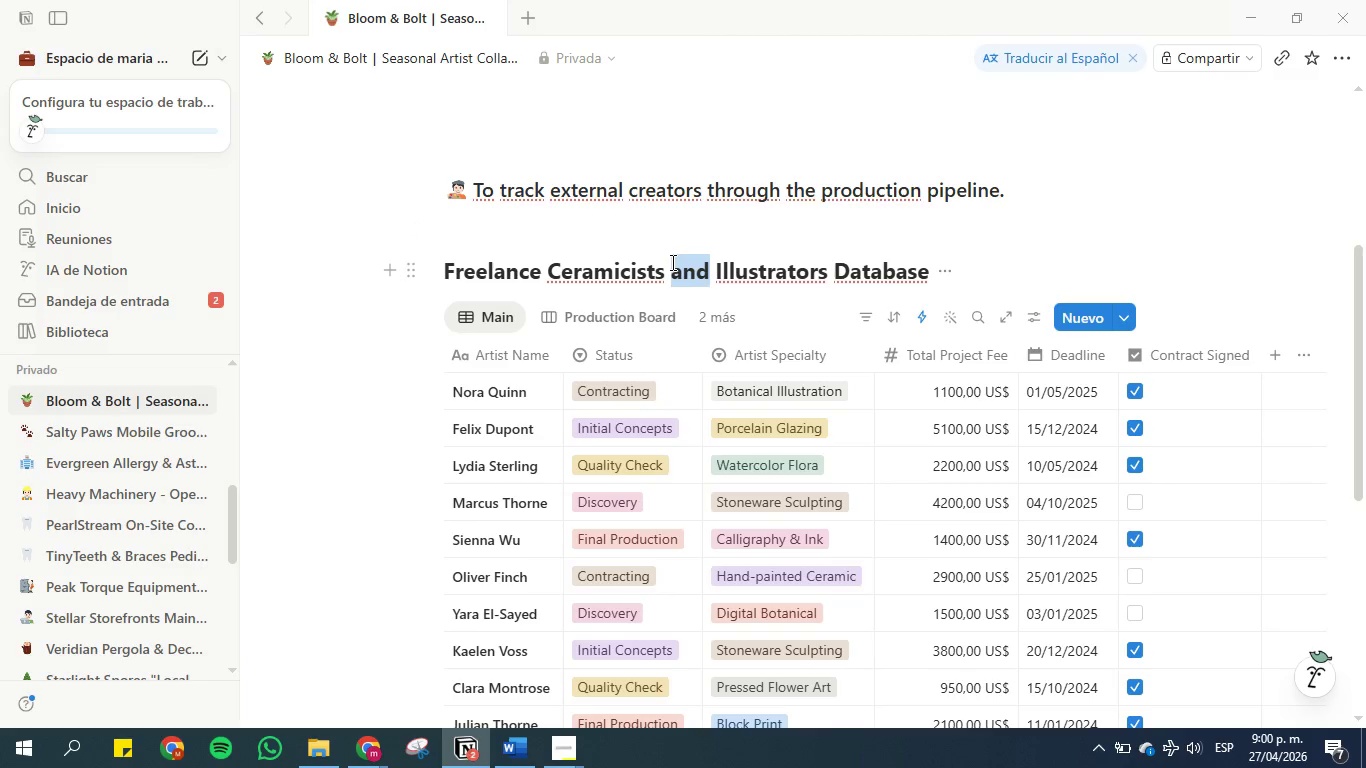 
type(^)
key(Backspace)
type(and )
 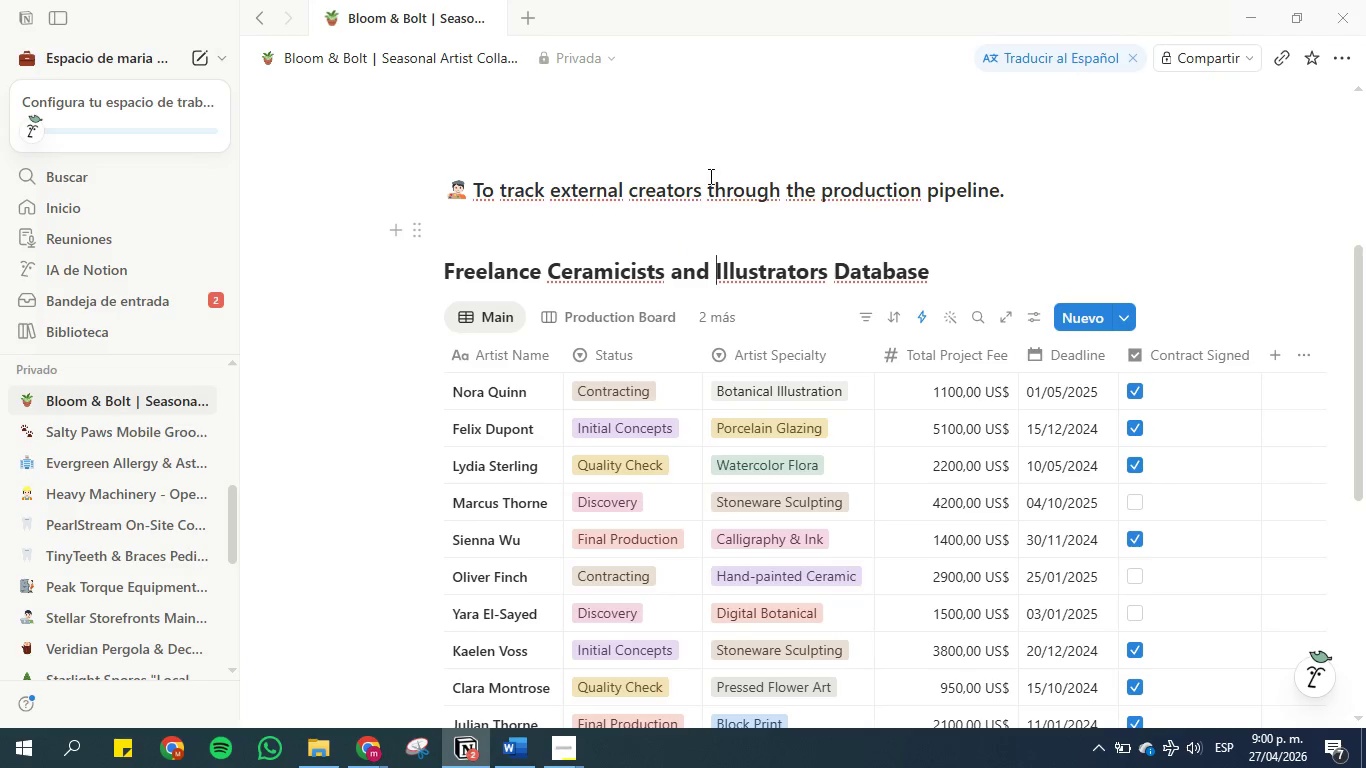 
left_click([612, 236])
 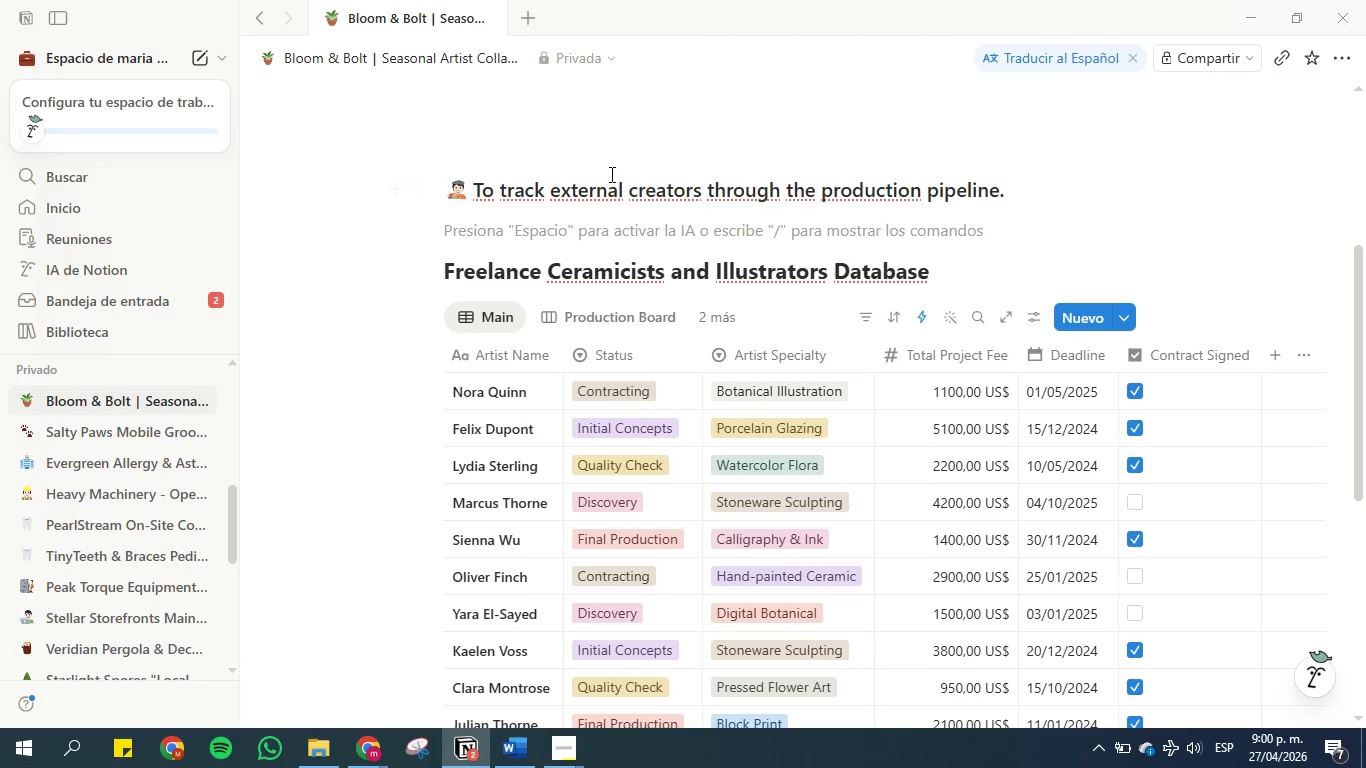 
left_click([610, 174])
 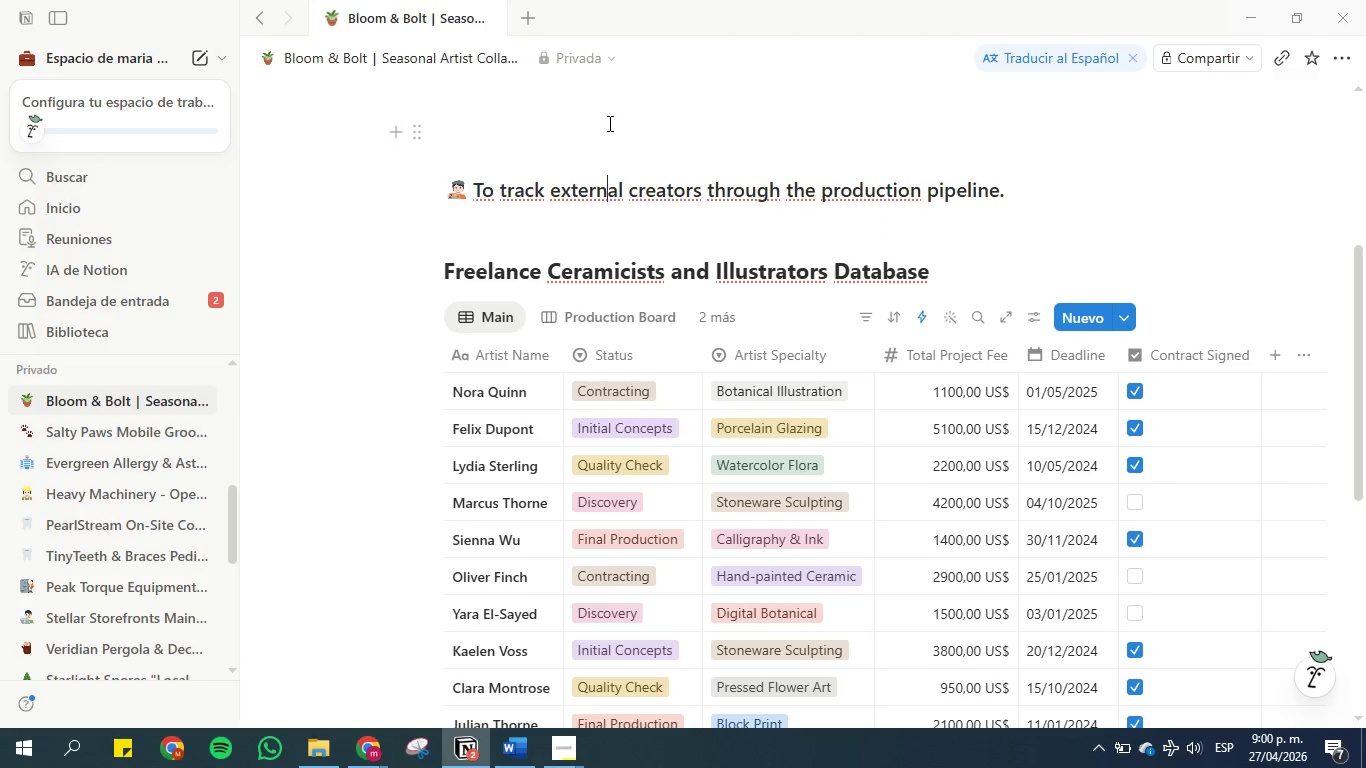 
scroll: coordinate [608, 123], scroll_direction: up, amount: 1.0
 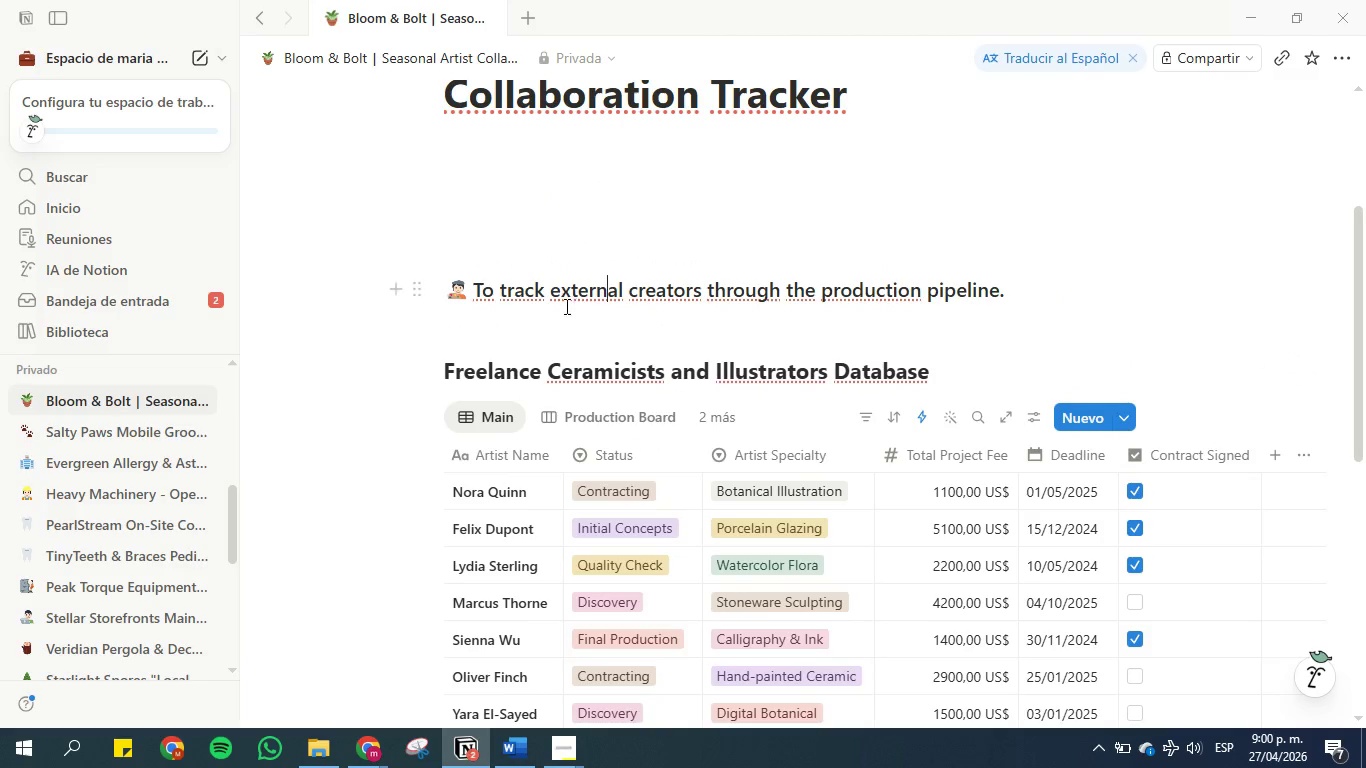 
left_click([556, 320])
 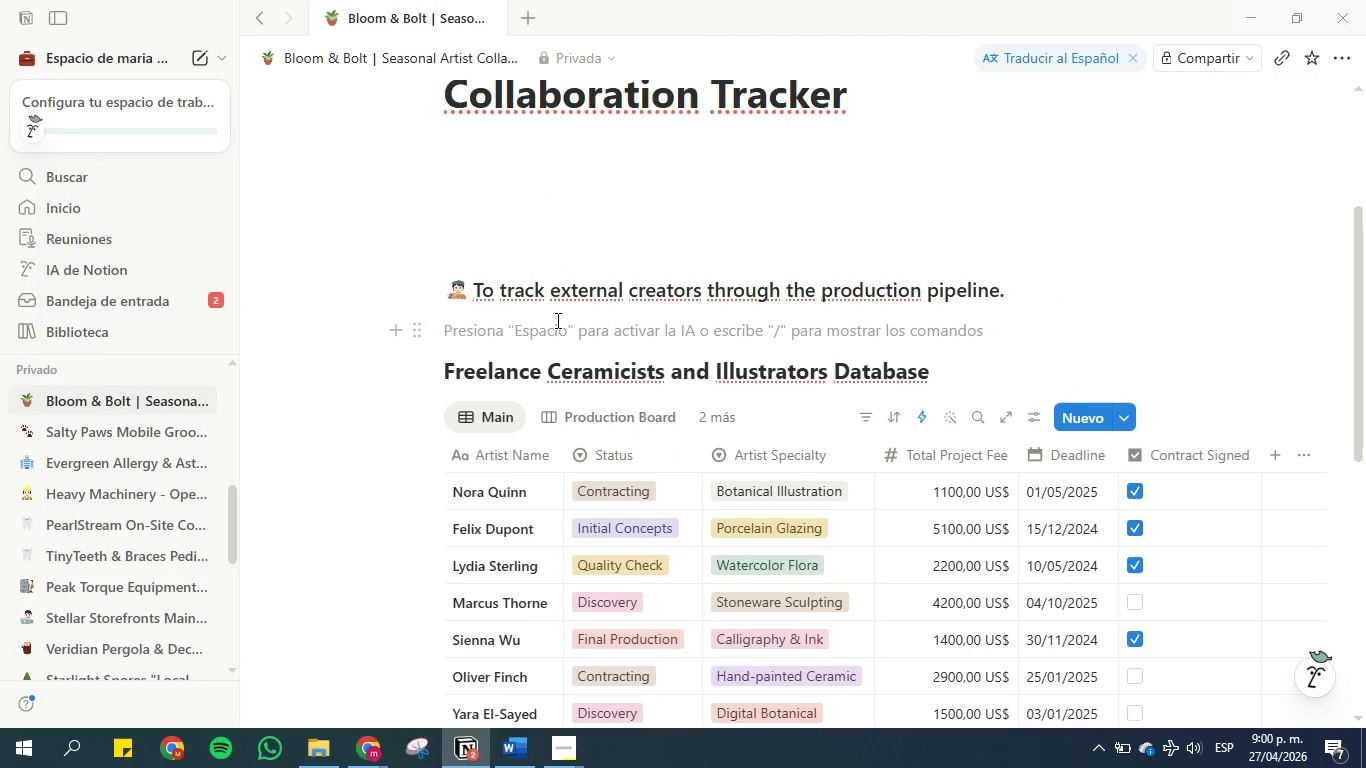 
key(Backspace)
 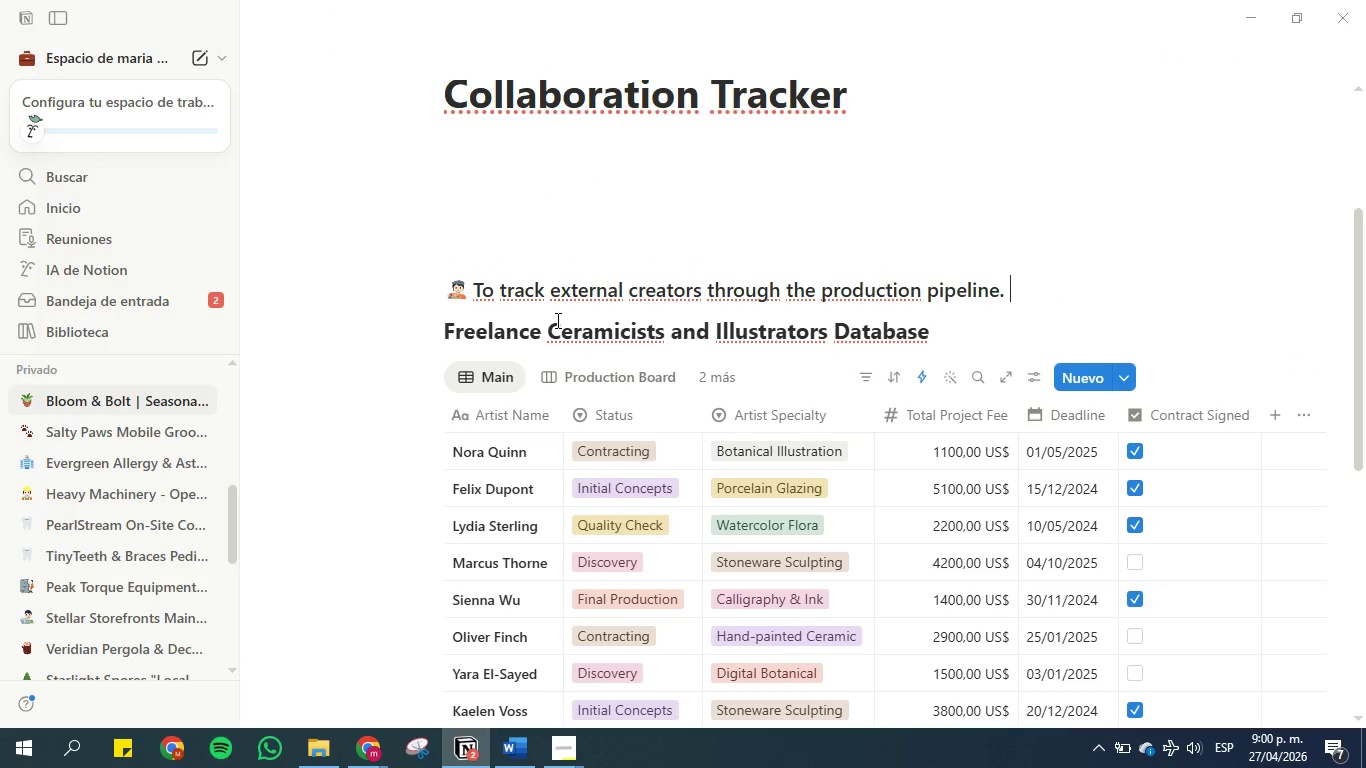 
key(Control+Z)
 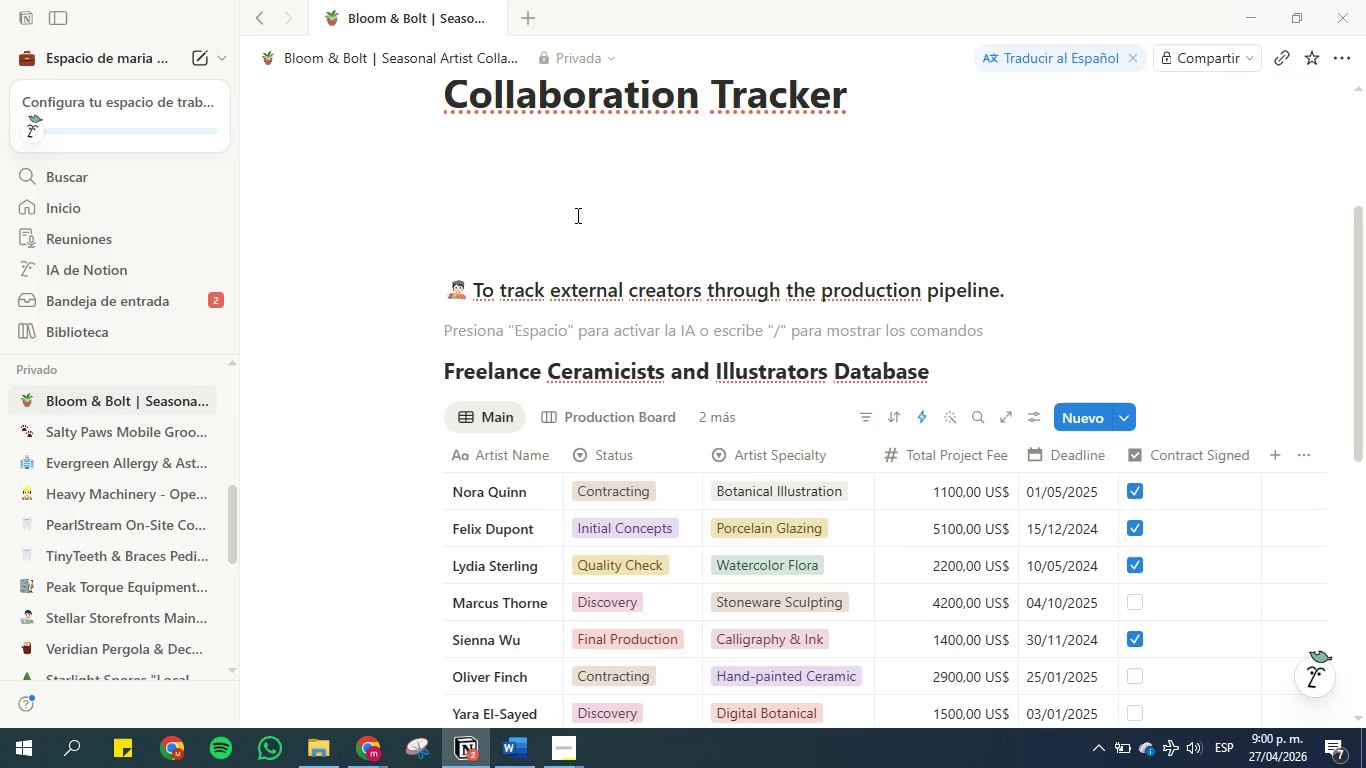 
scroll: coordinate [576, 215], scroll_direction: up, amount: 1.0
 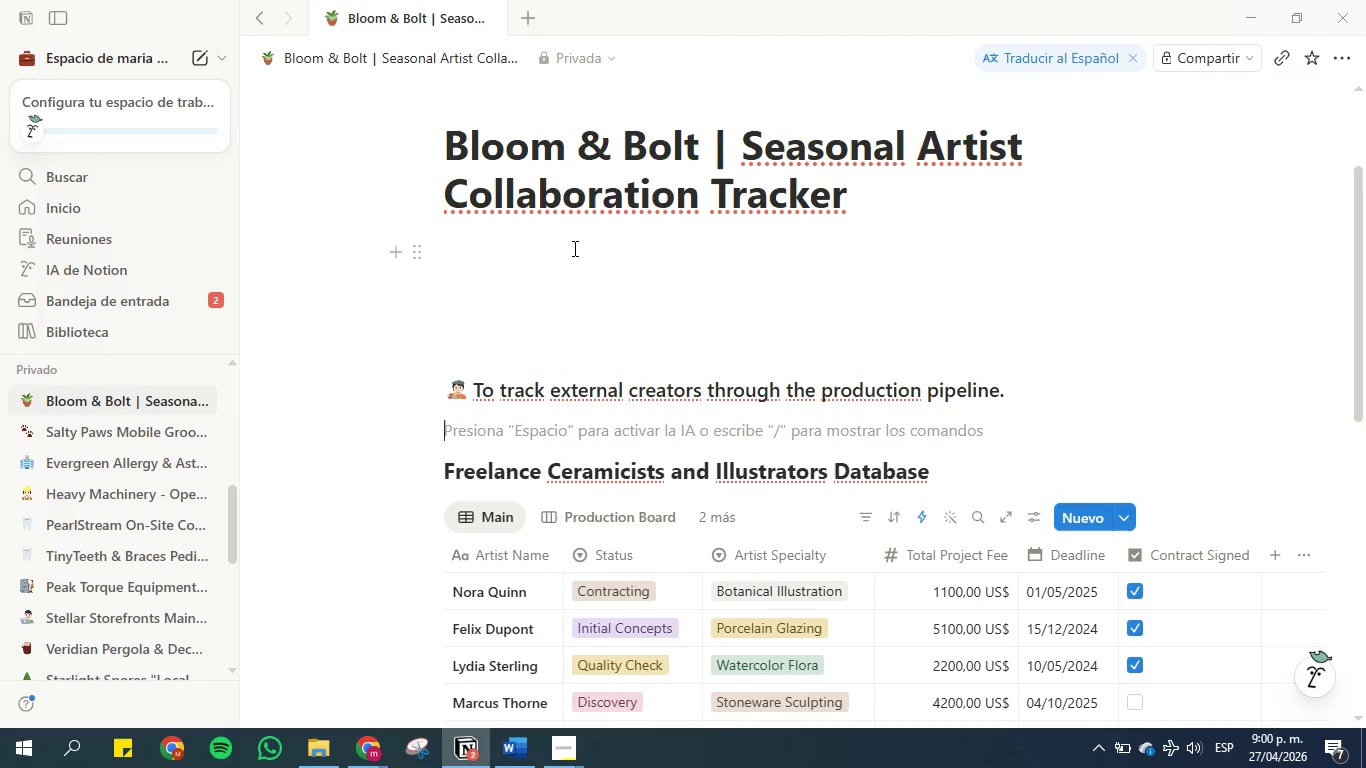 
left_click([555, 277])
 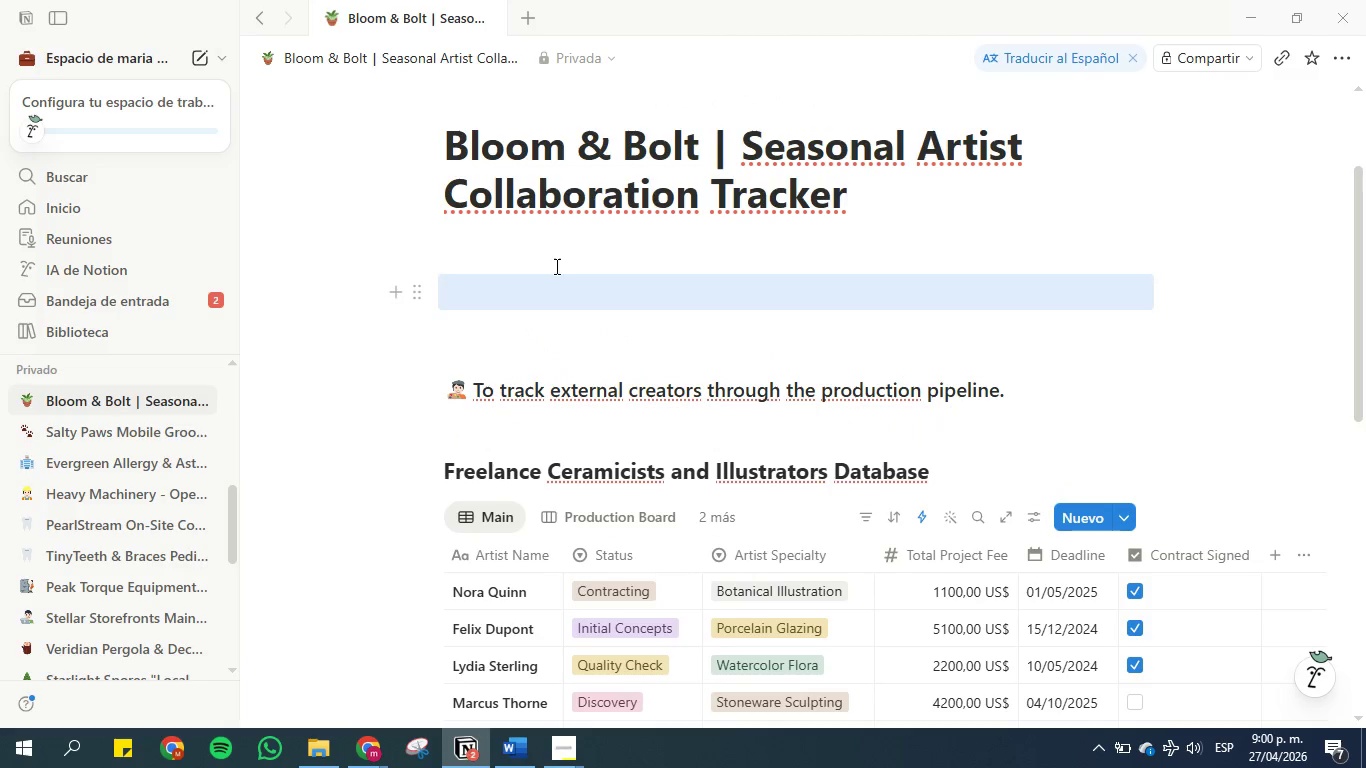 
left_click([555, 264])
 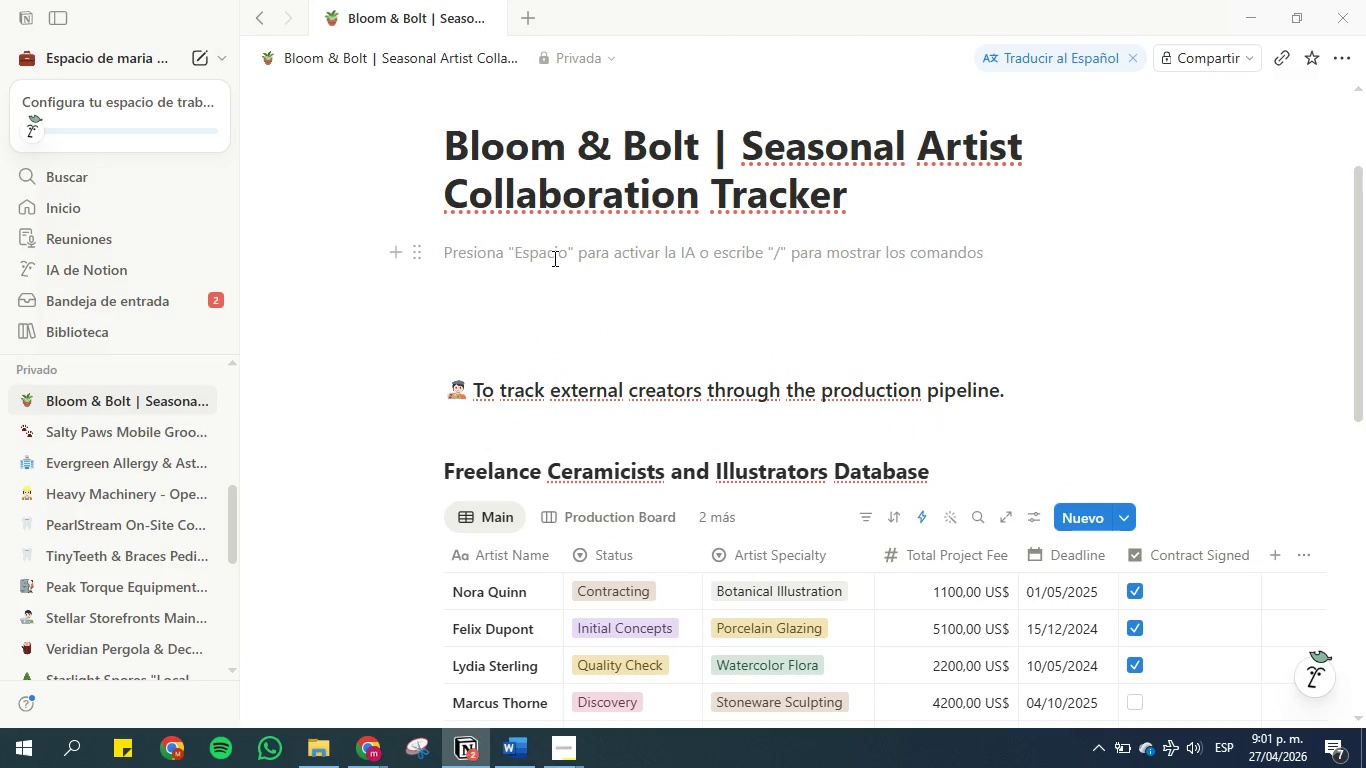 
key(Enter)
 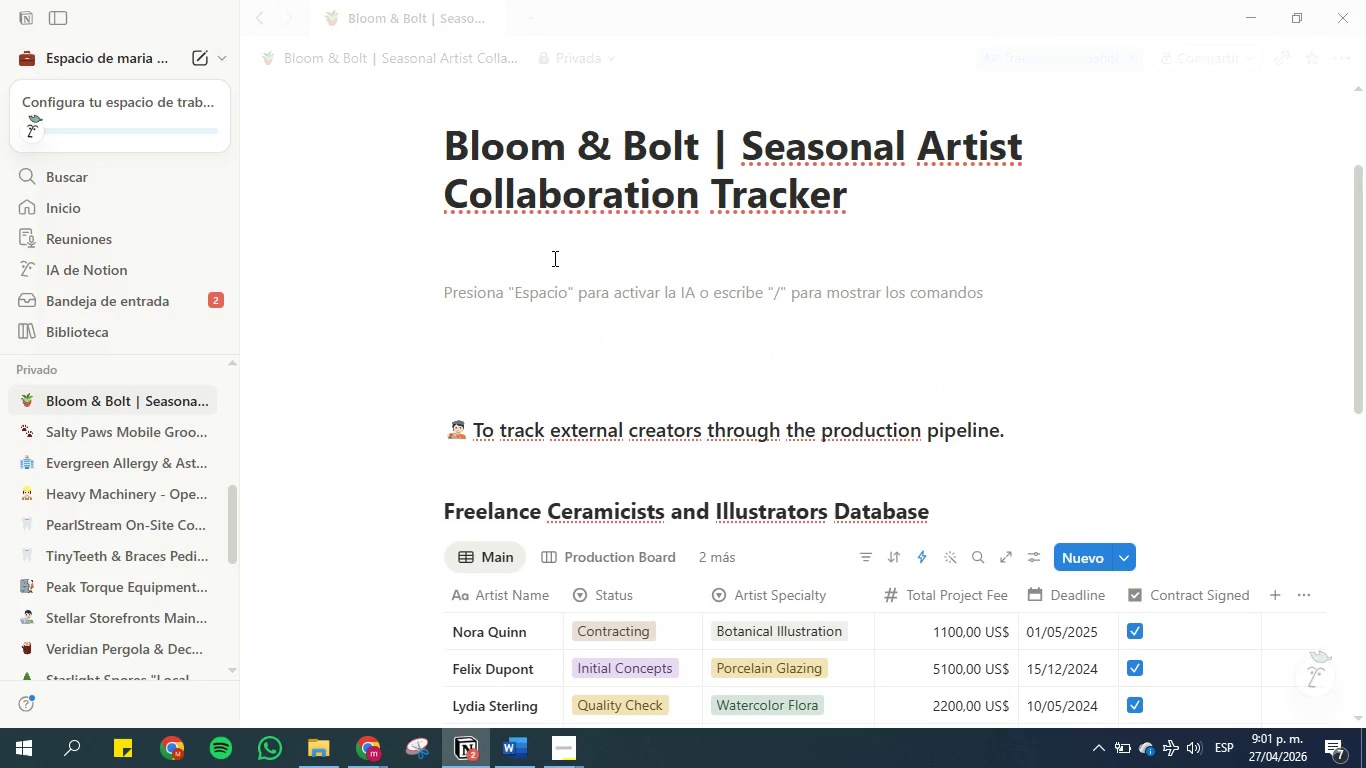 
type(DASHBOARD )
 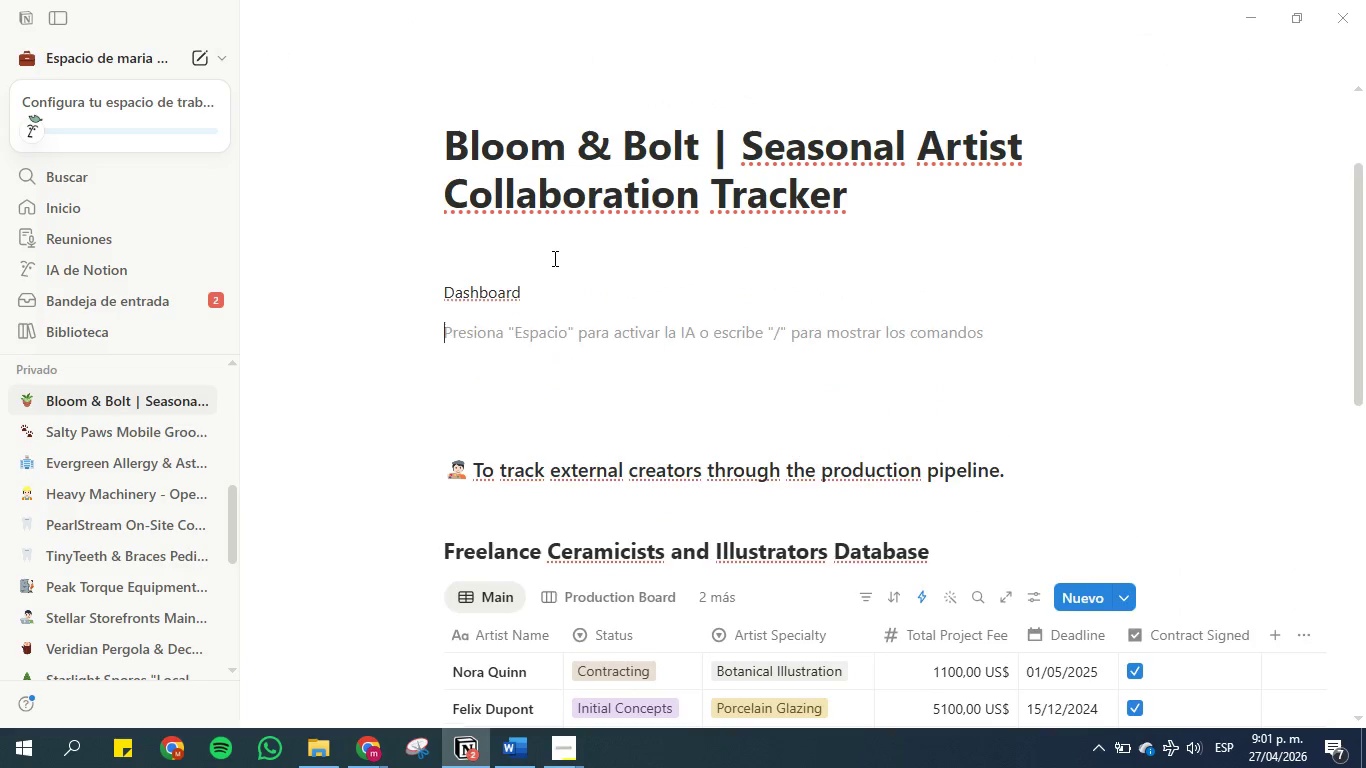 
hold_key(key=CapsLock, duration=0.31)
 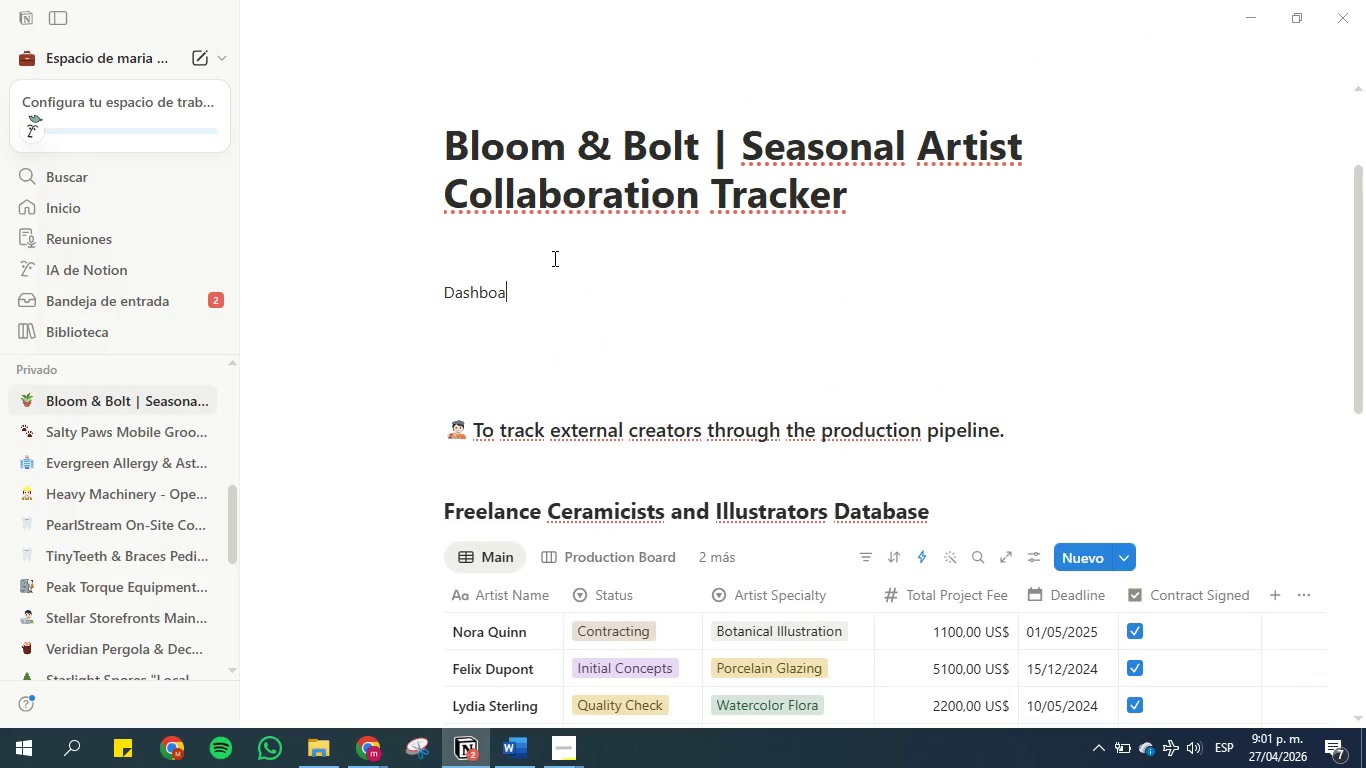 
key(Enter)
 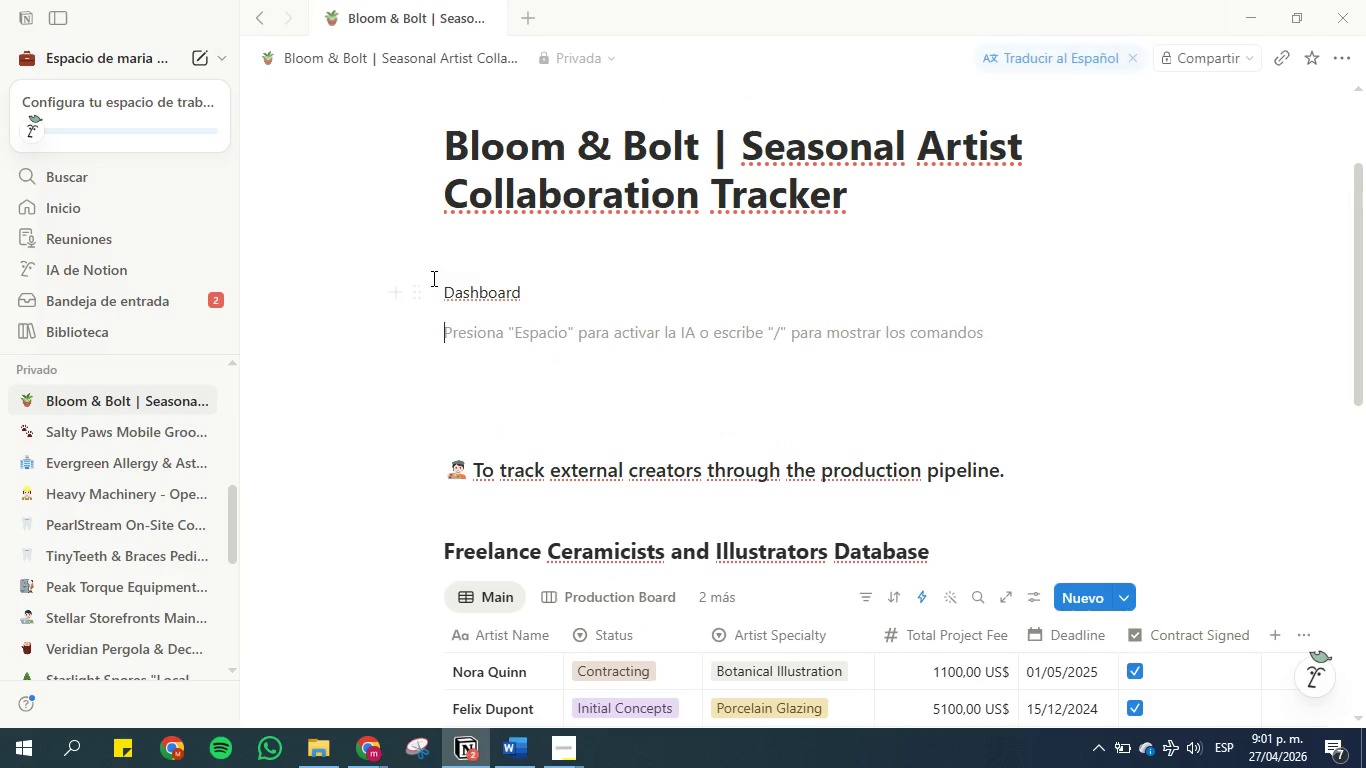 
left_click([424, 295])
 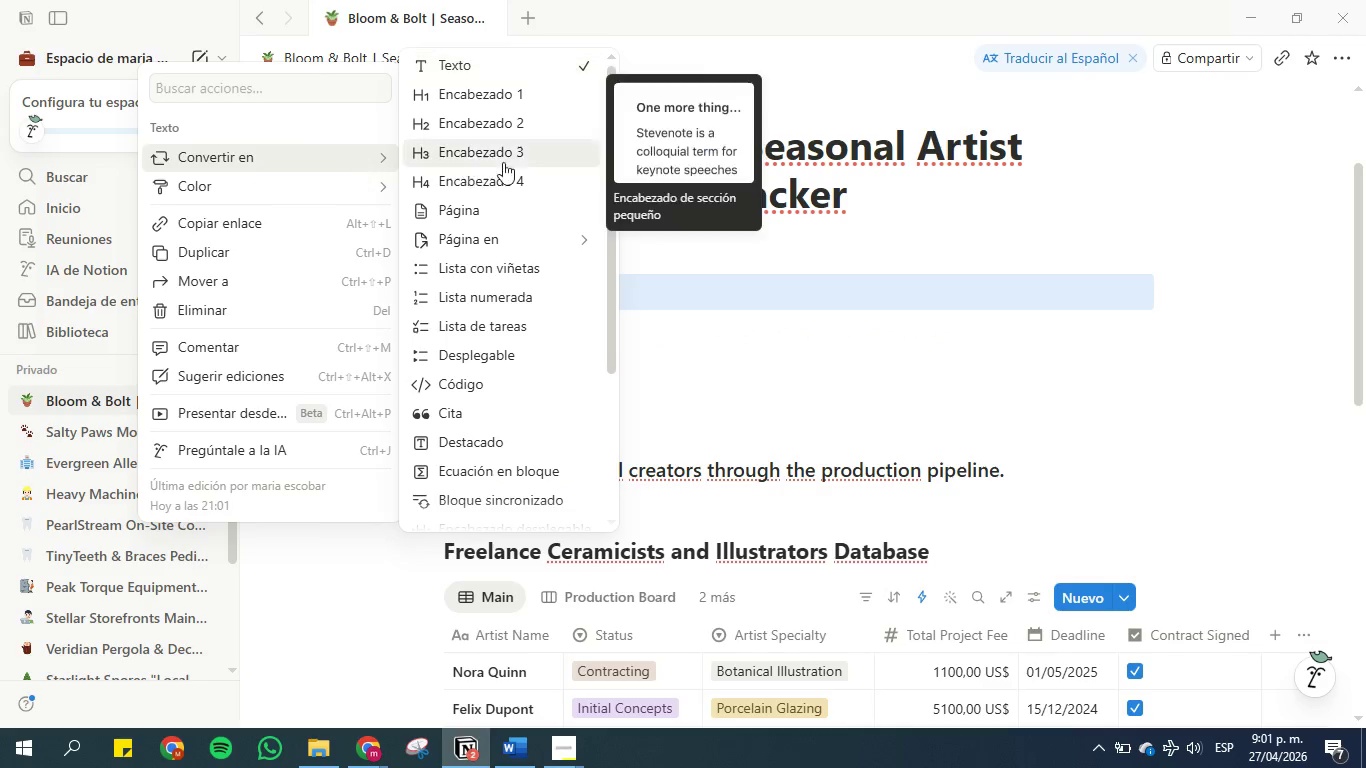 
left_click([509, 126])
 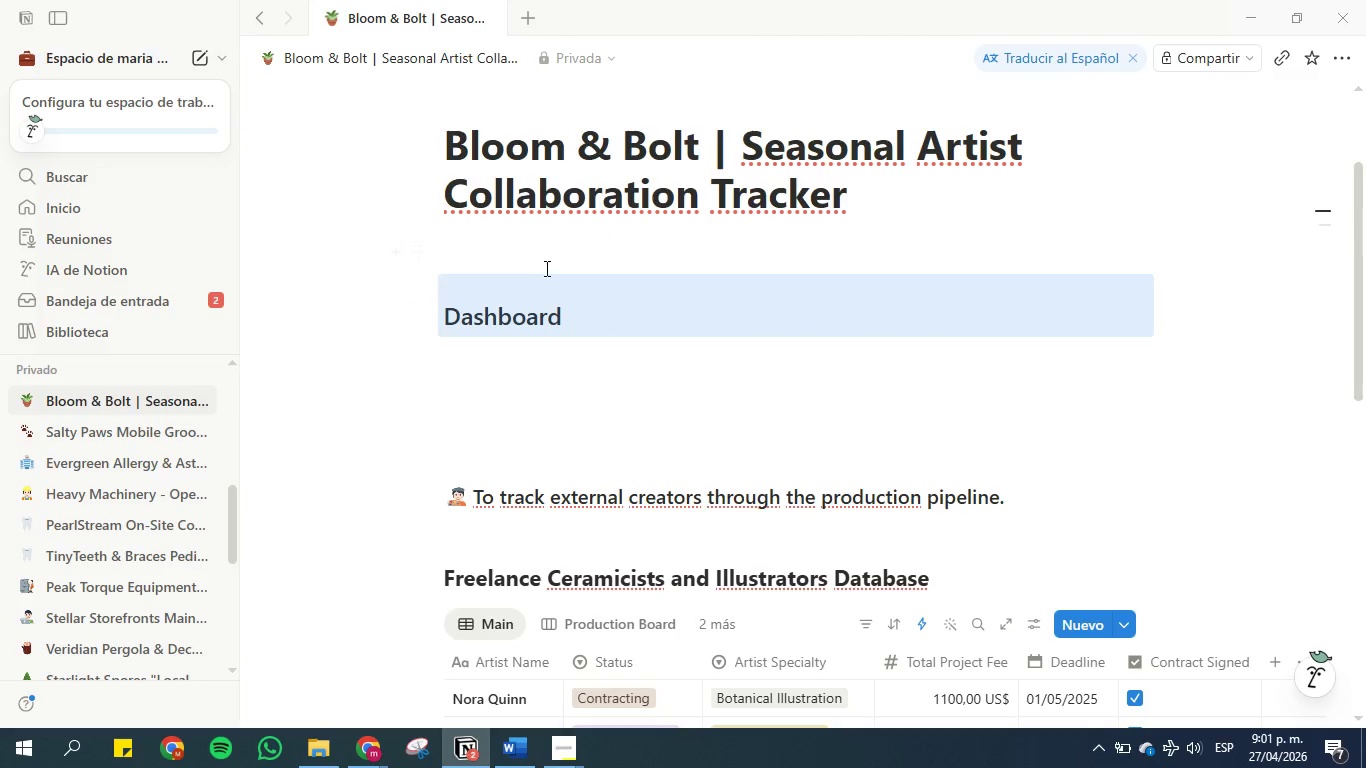 
left_click([559, 296])
 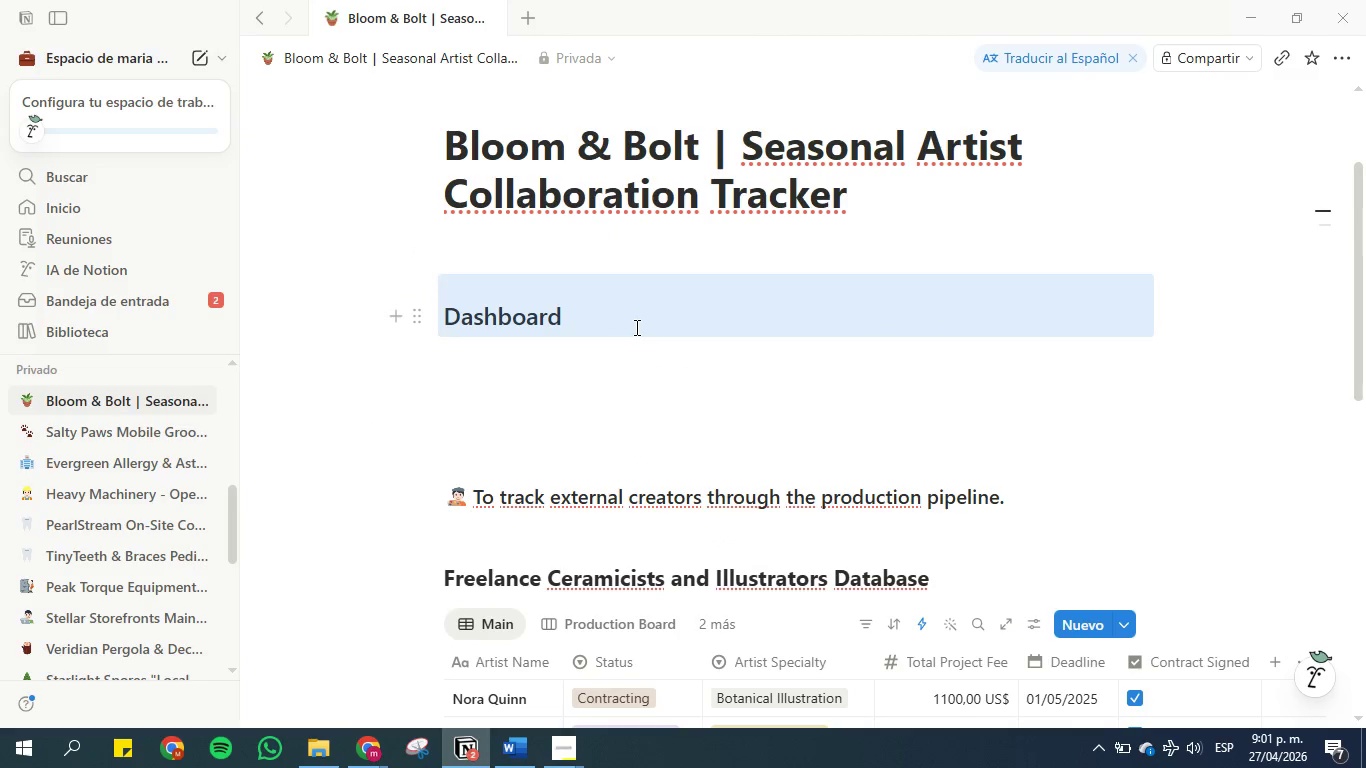 
key(Enter)
 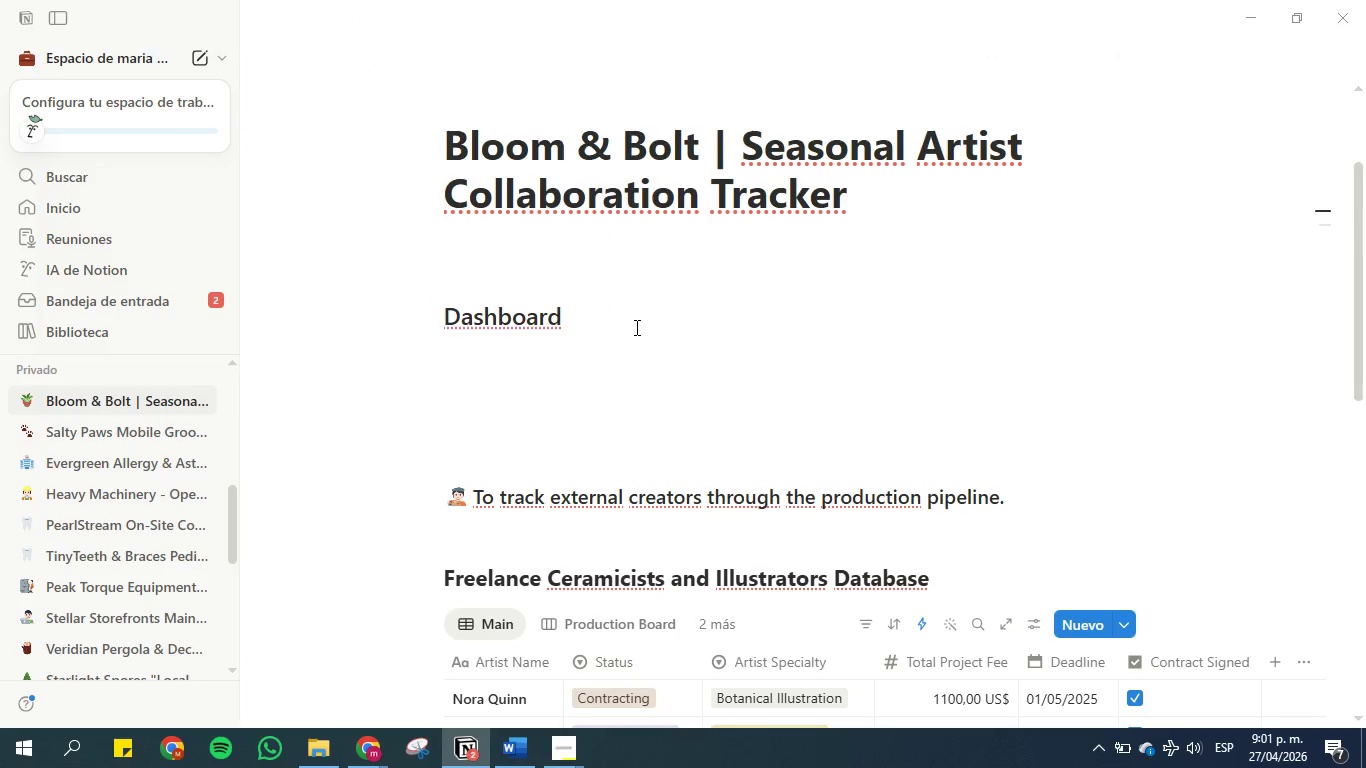 
key(Enter)
 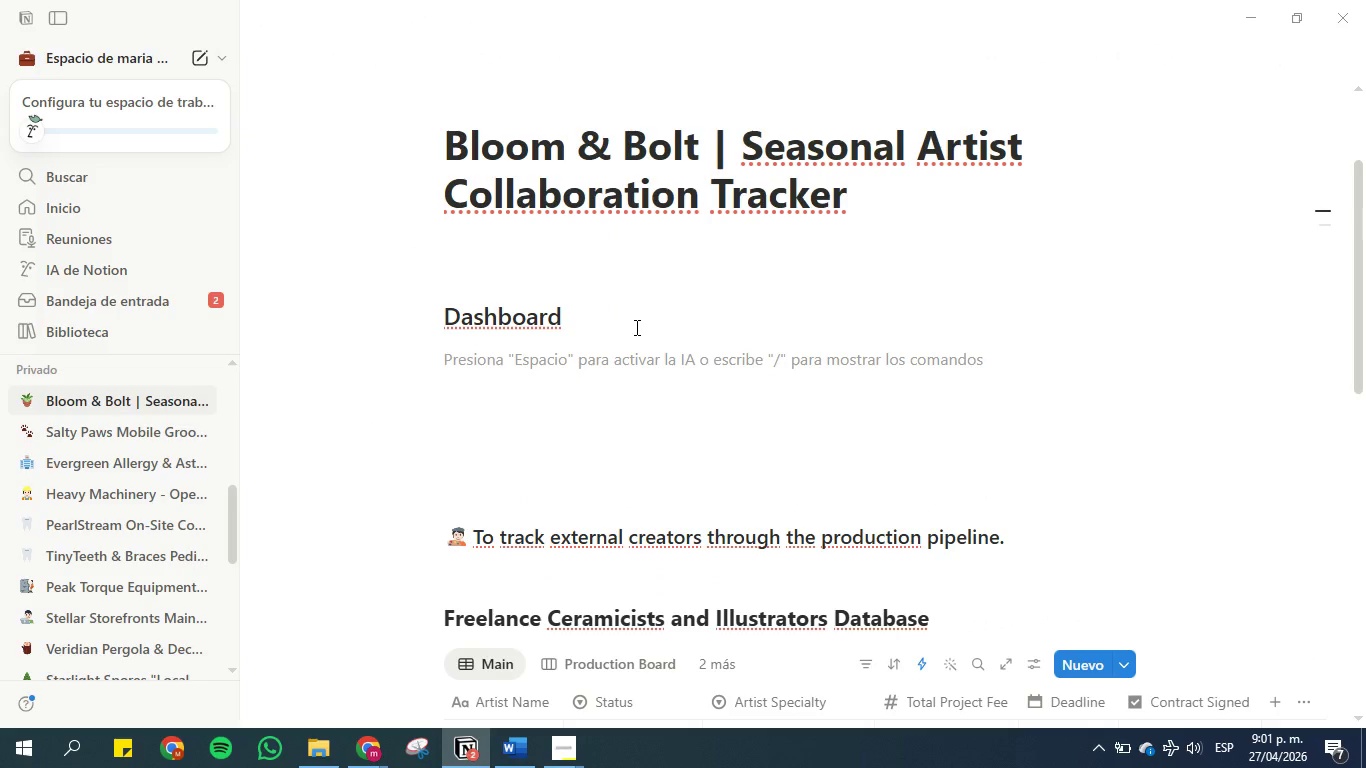 
type(Producton Board)
 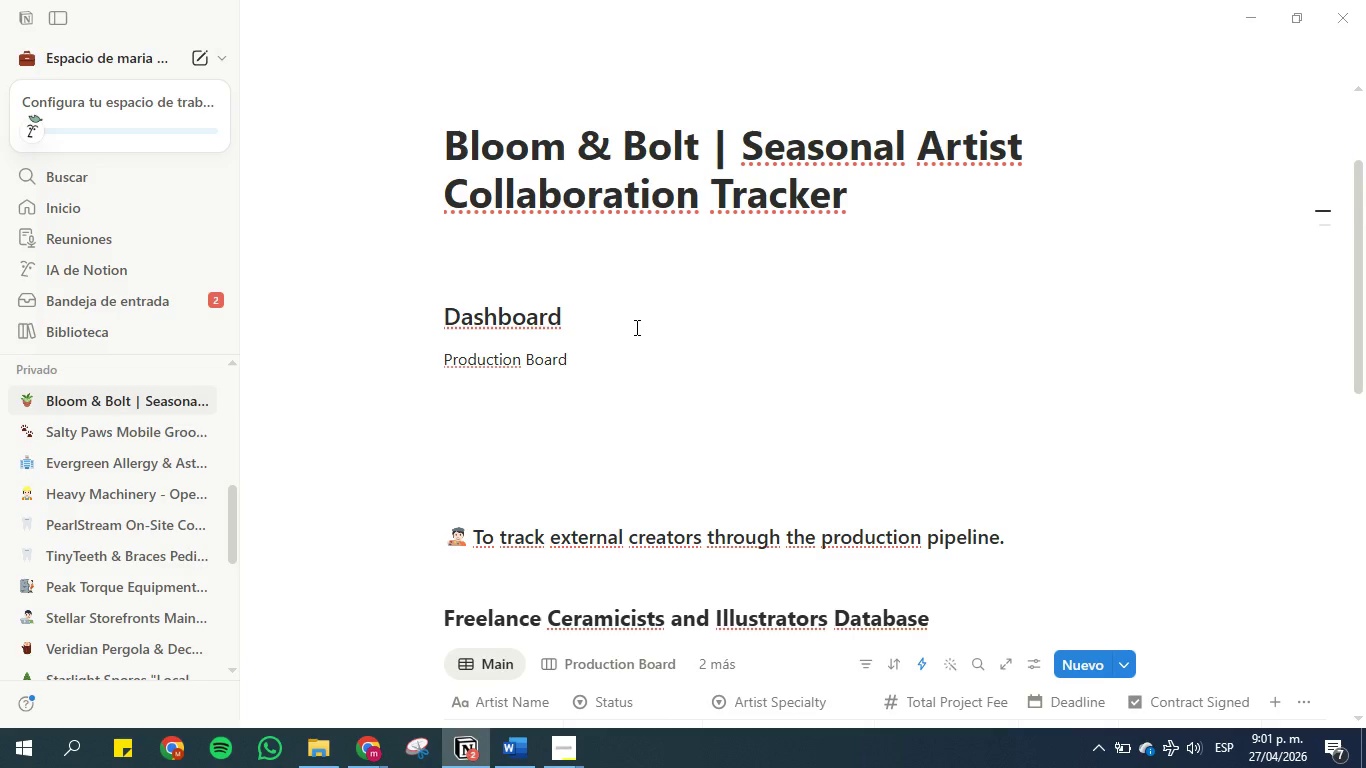 
hold_key(key=I, duration=0.31)
 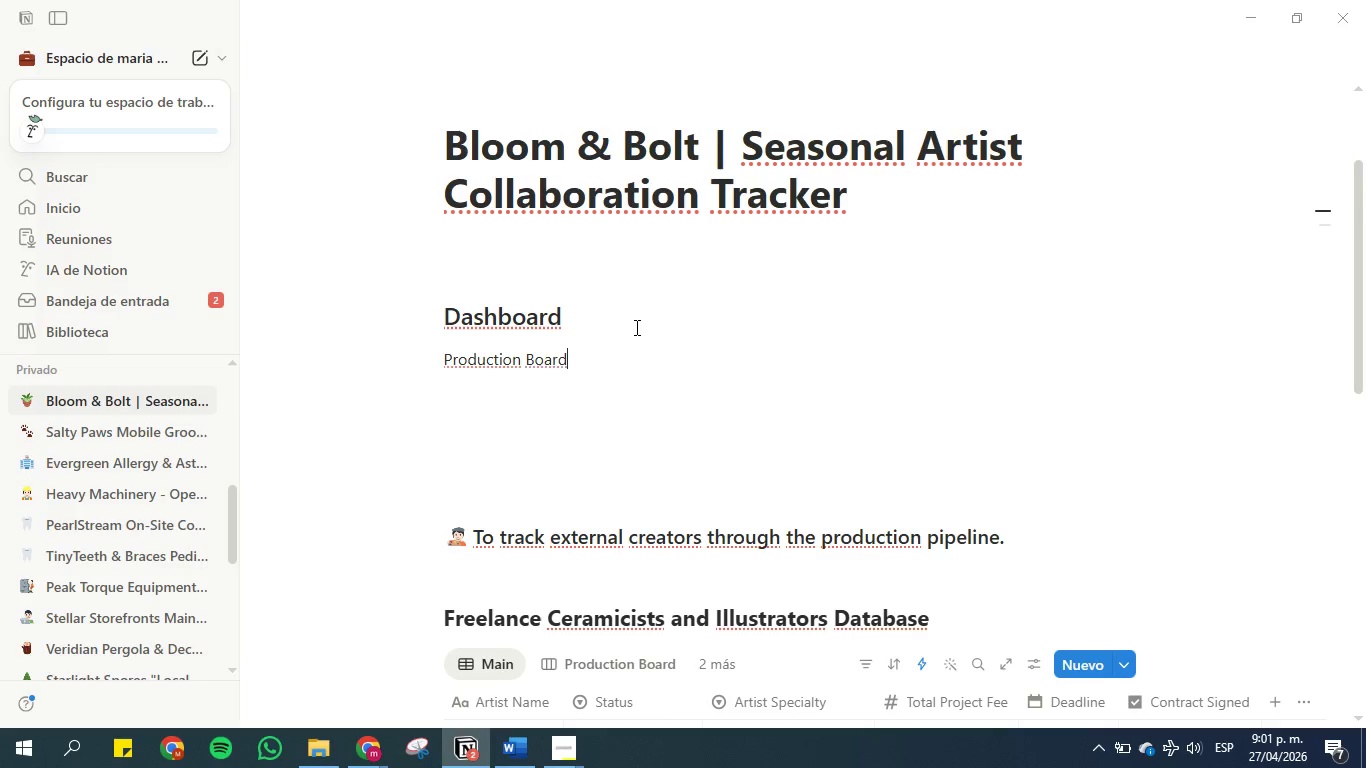 
wait(6.33)
 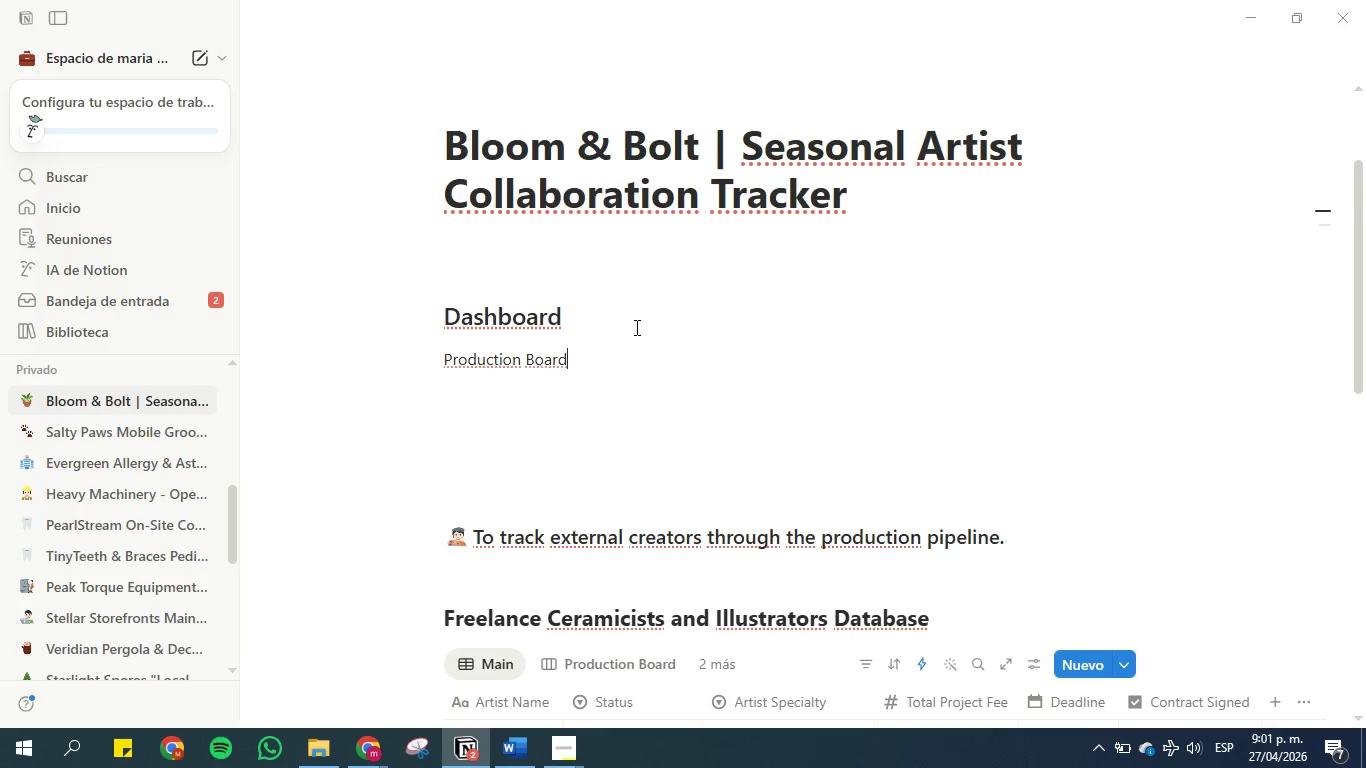 
key(Enter)
 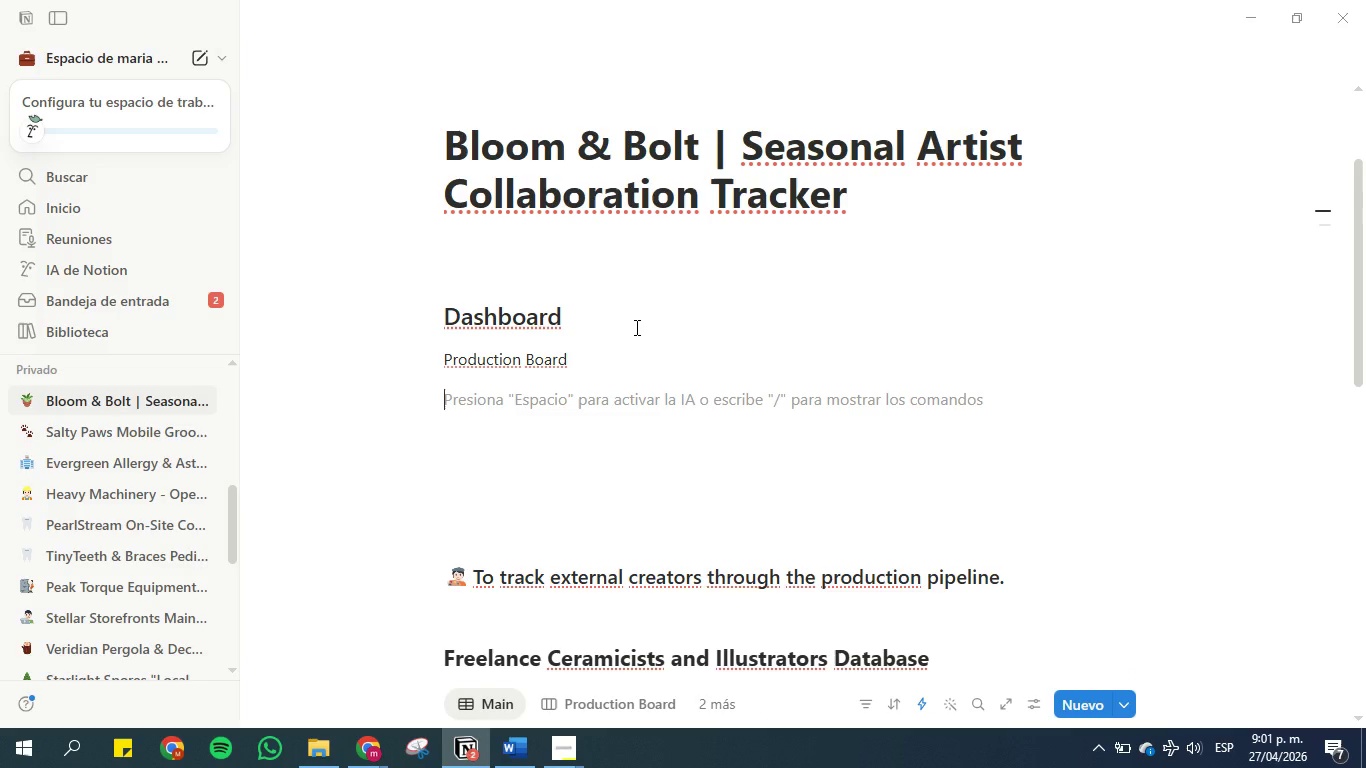 
type(&inkd)
 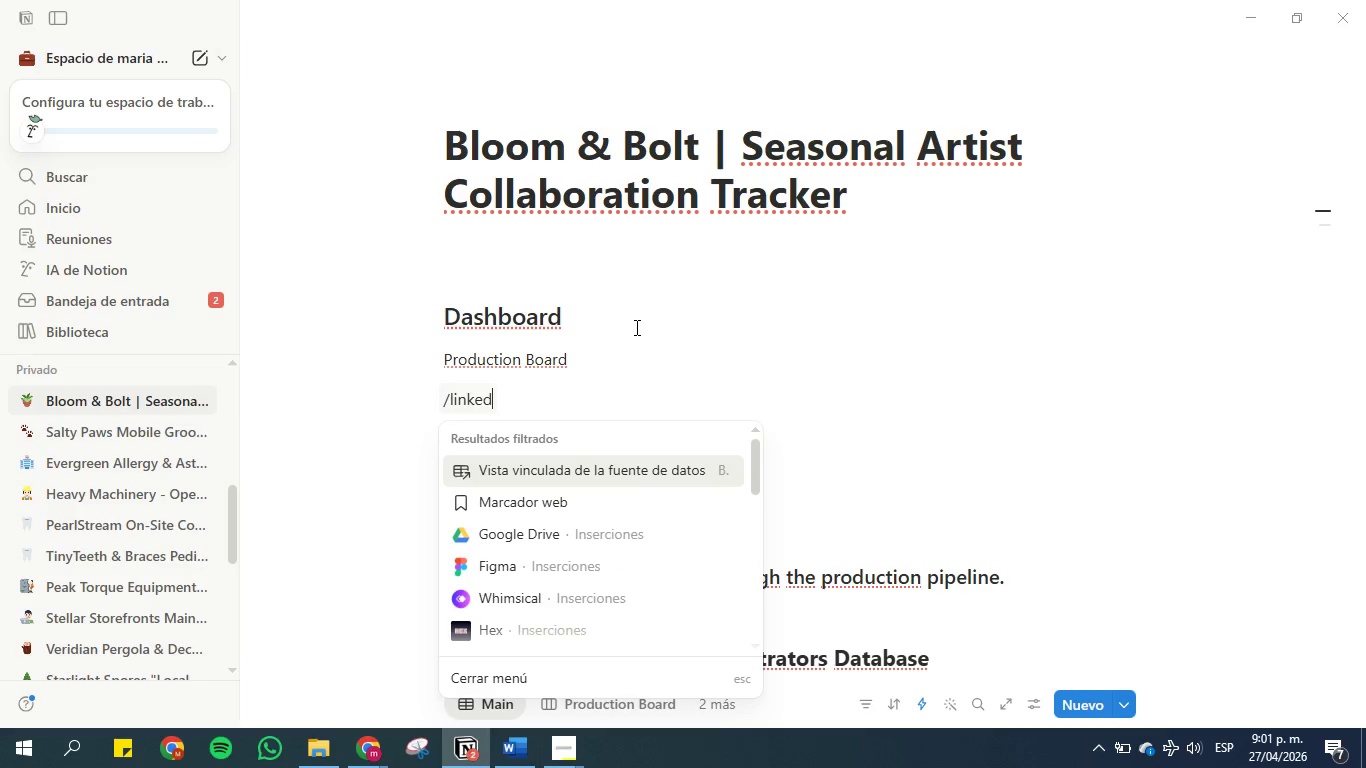 
hold_key(key=L, duration=0.56)
 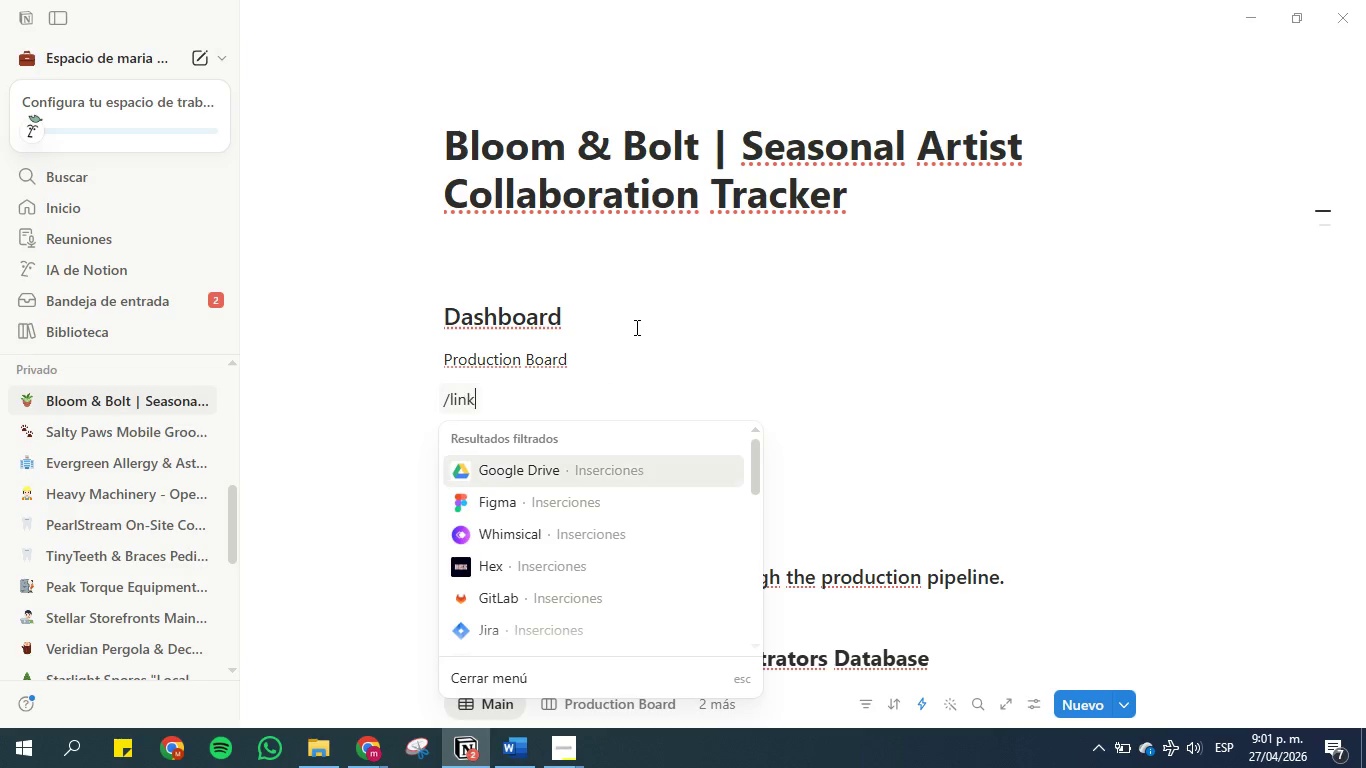 
hold_key(key=E, duration=0.52)
 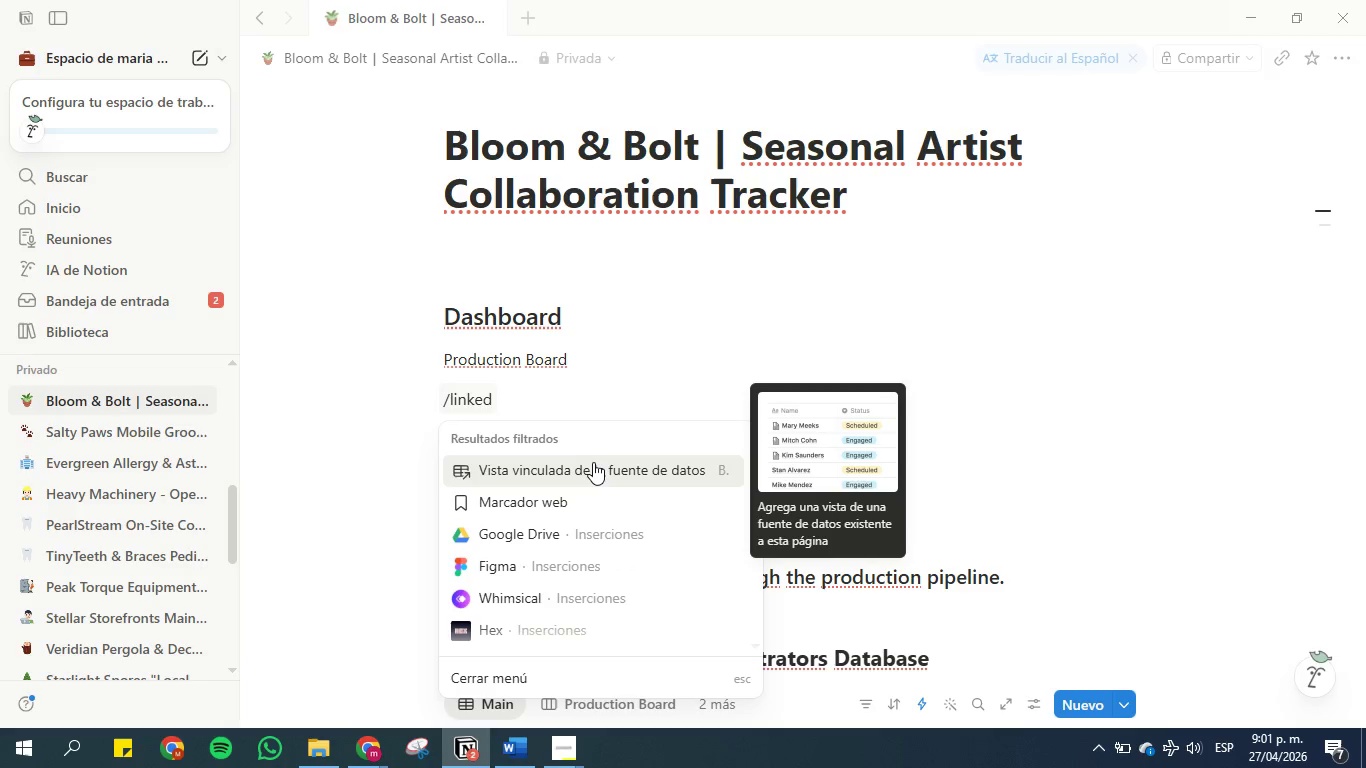 
left_click([592, 464])
 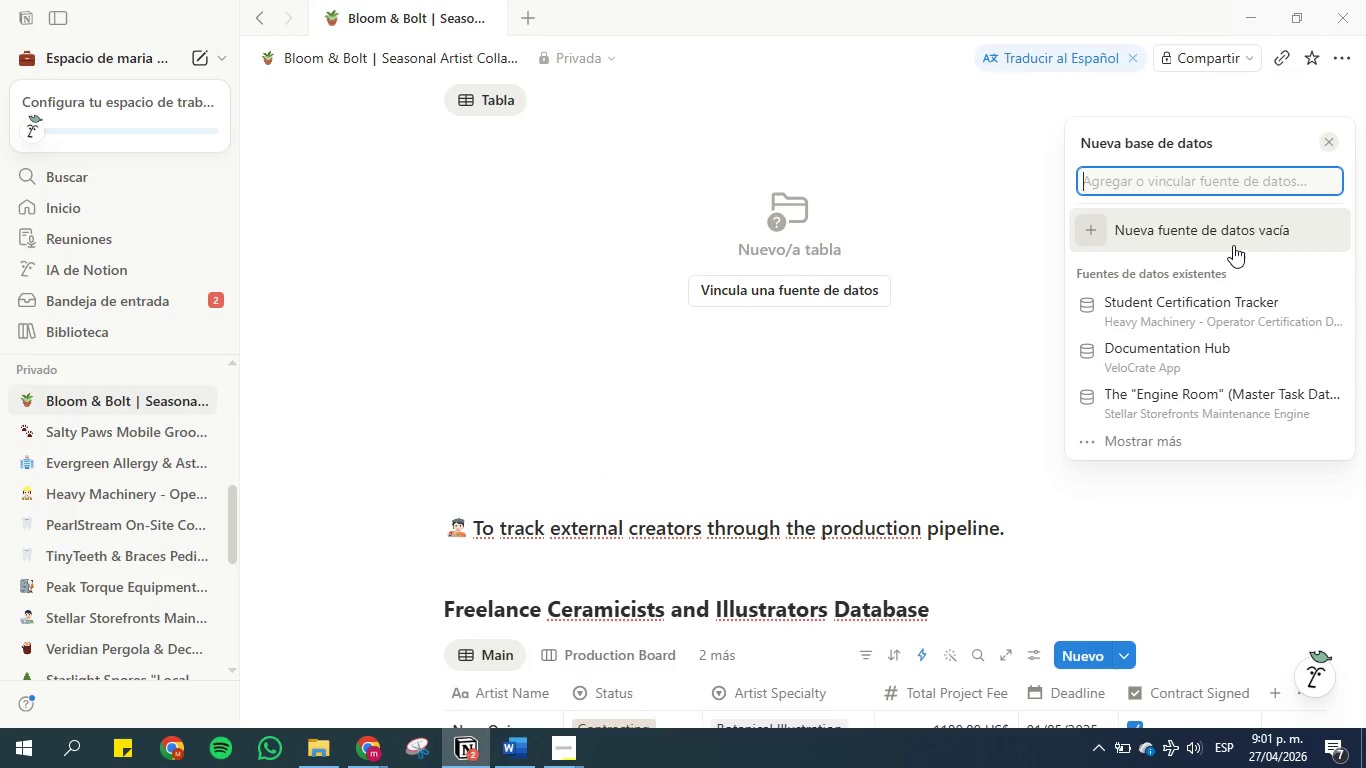 
left_click([1174, 170])
 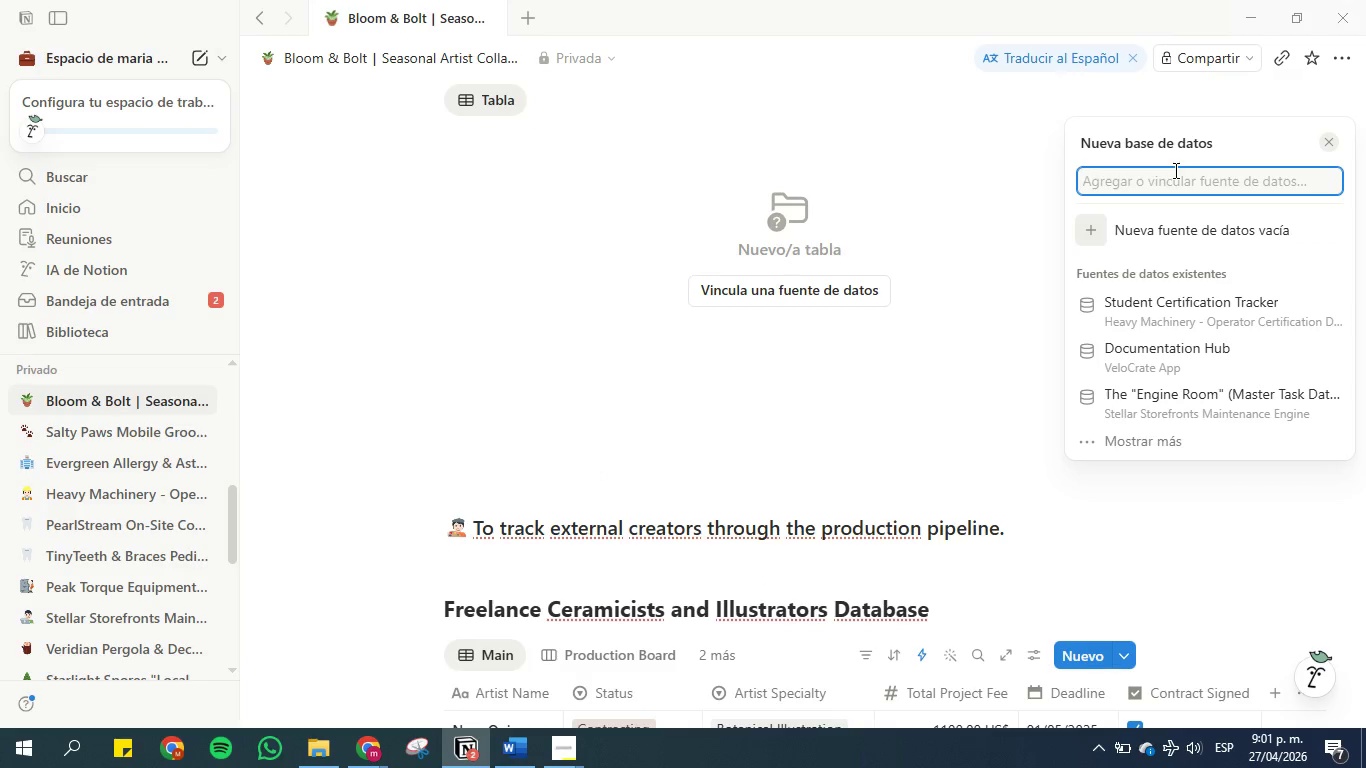 
type(ft)
key(Backspace)
type(ree)
 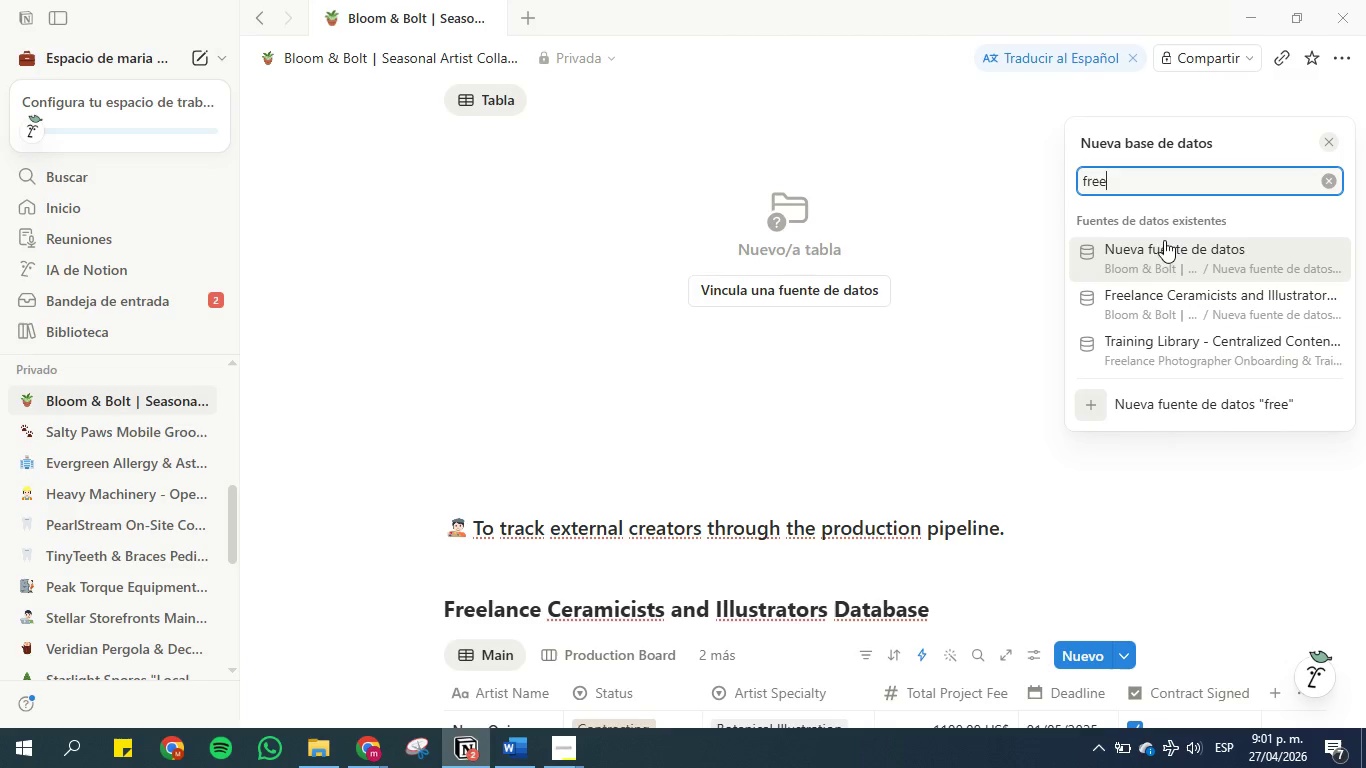 
left_click([1155, 297])
 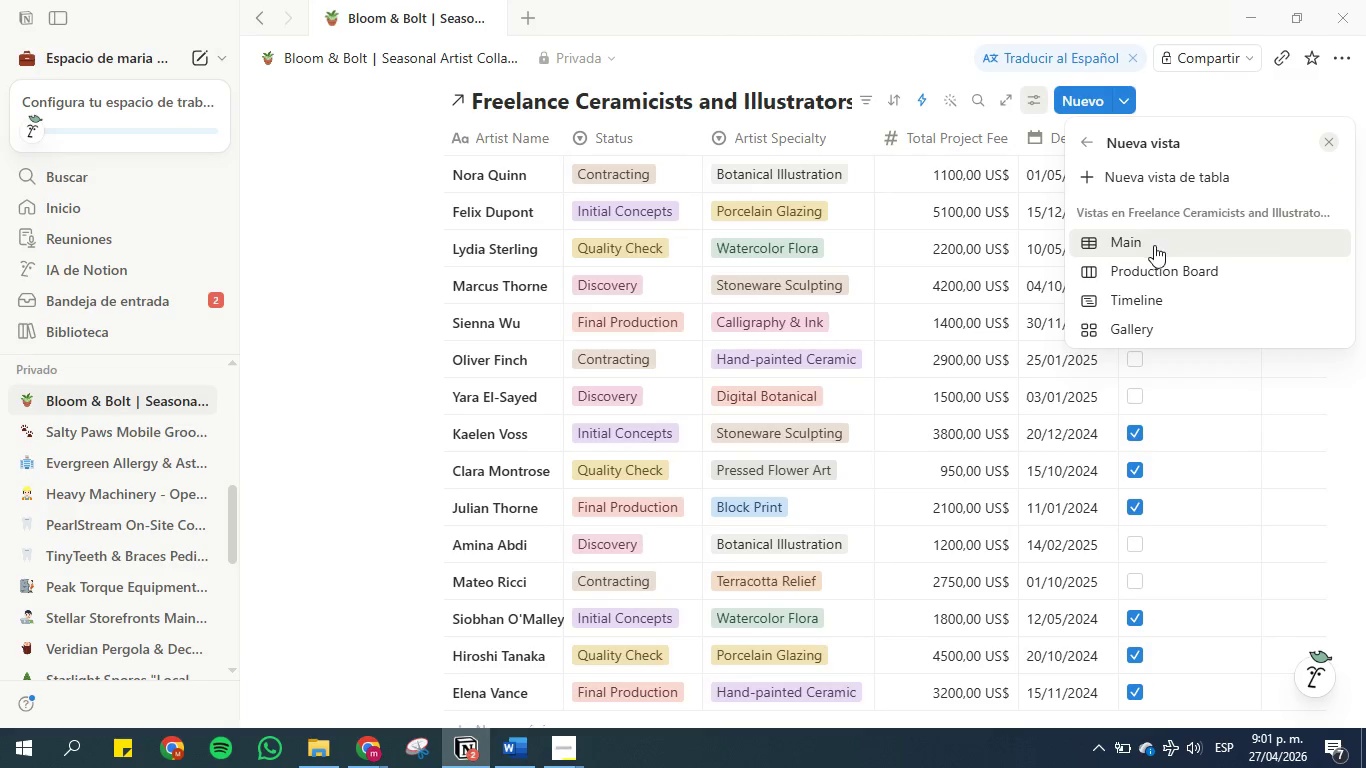 
left_click([1144, 268])
 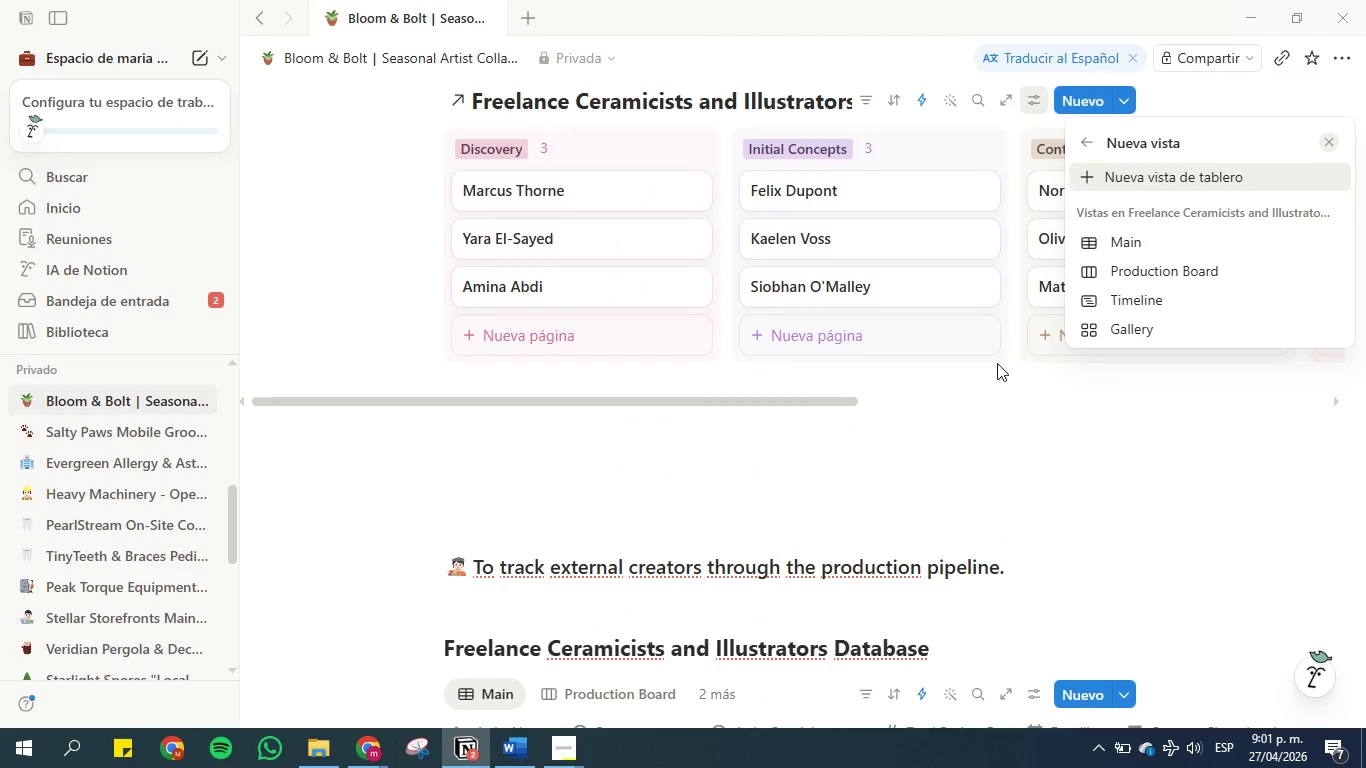 
left_click([1065, 405])
 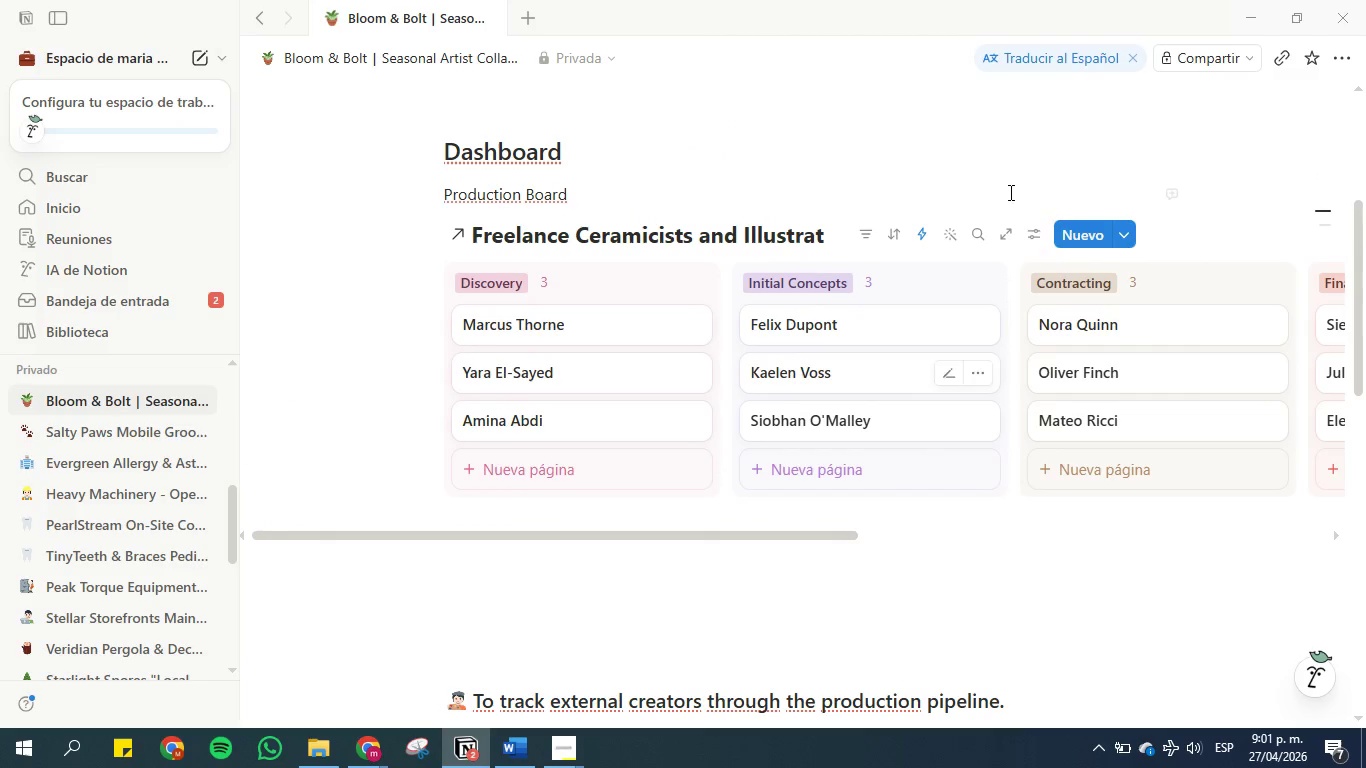 
left_click([1028, 244])
 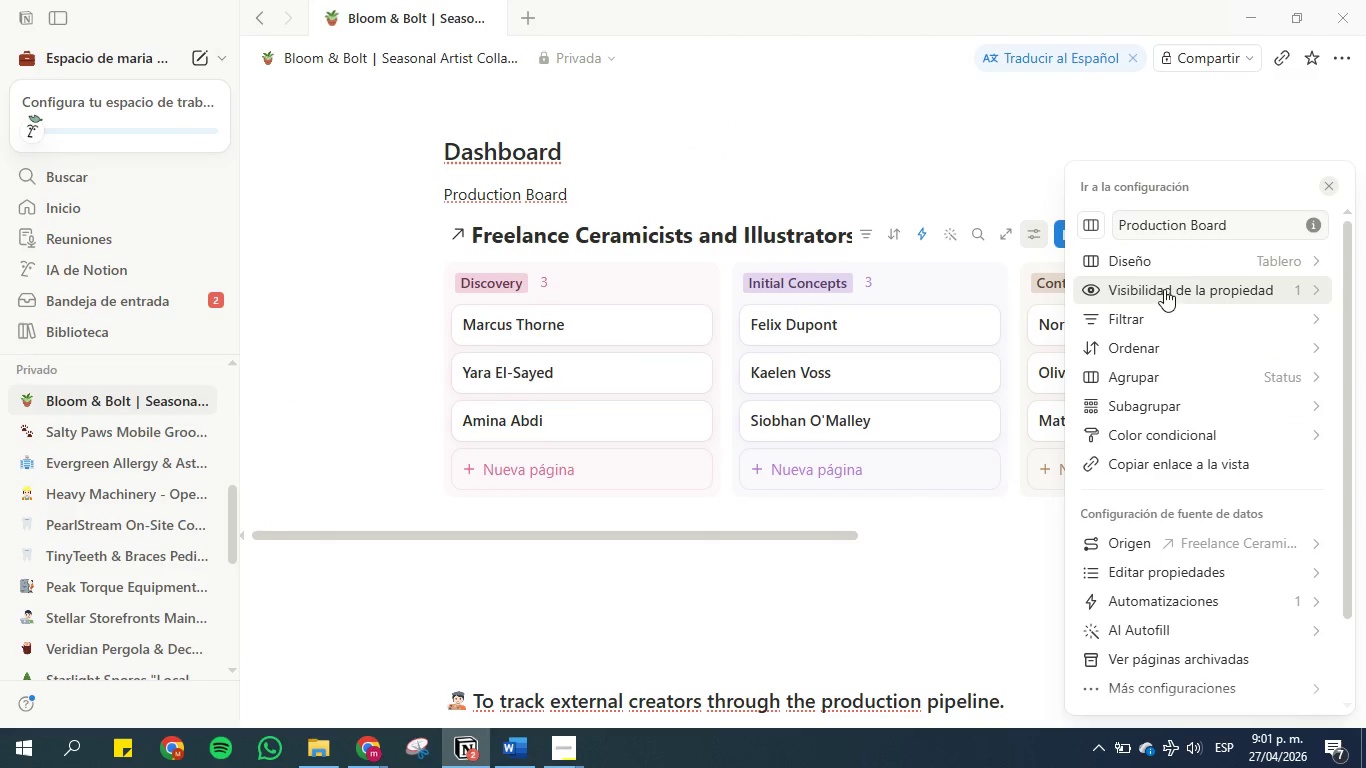 
left_click([1167, 271])
 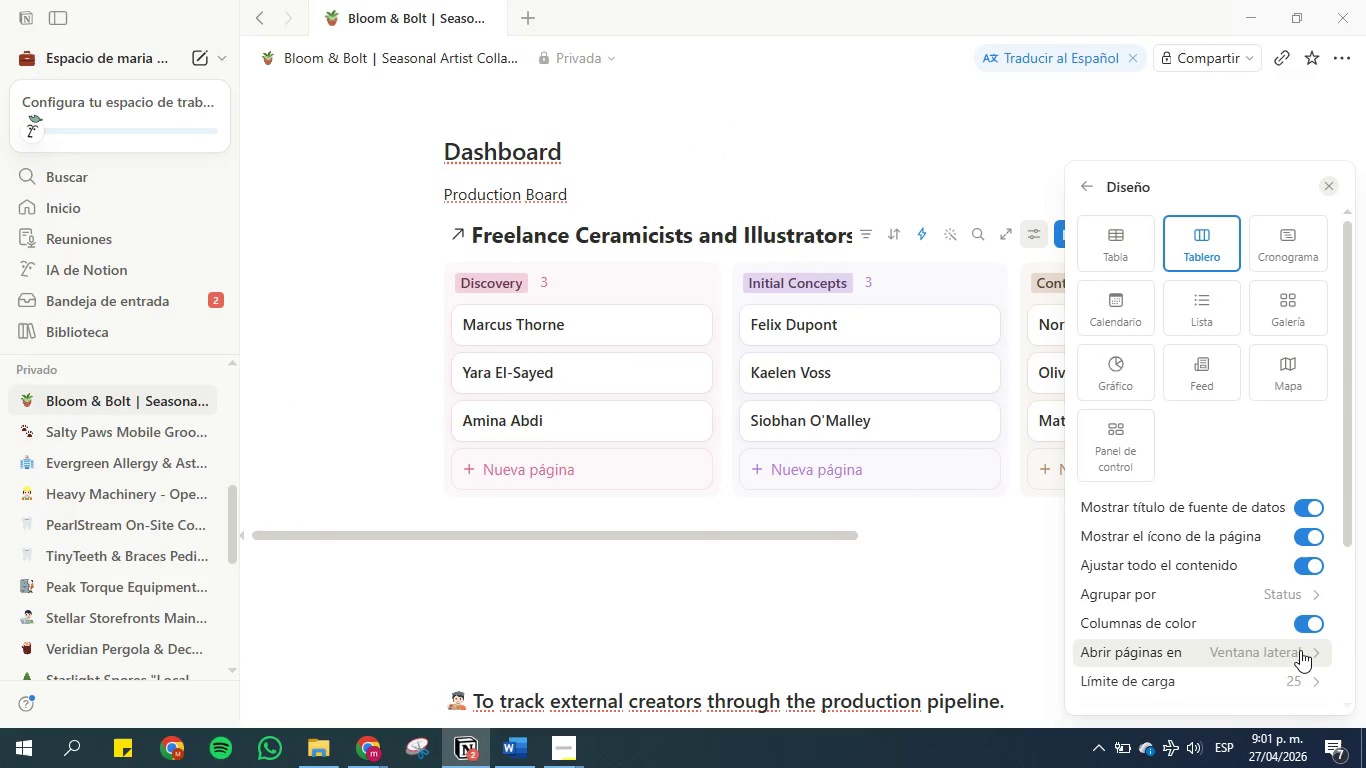 
mouse_move([1287, 517])
 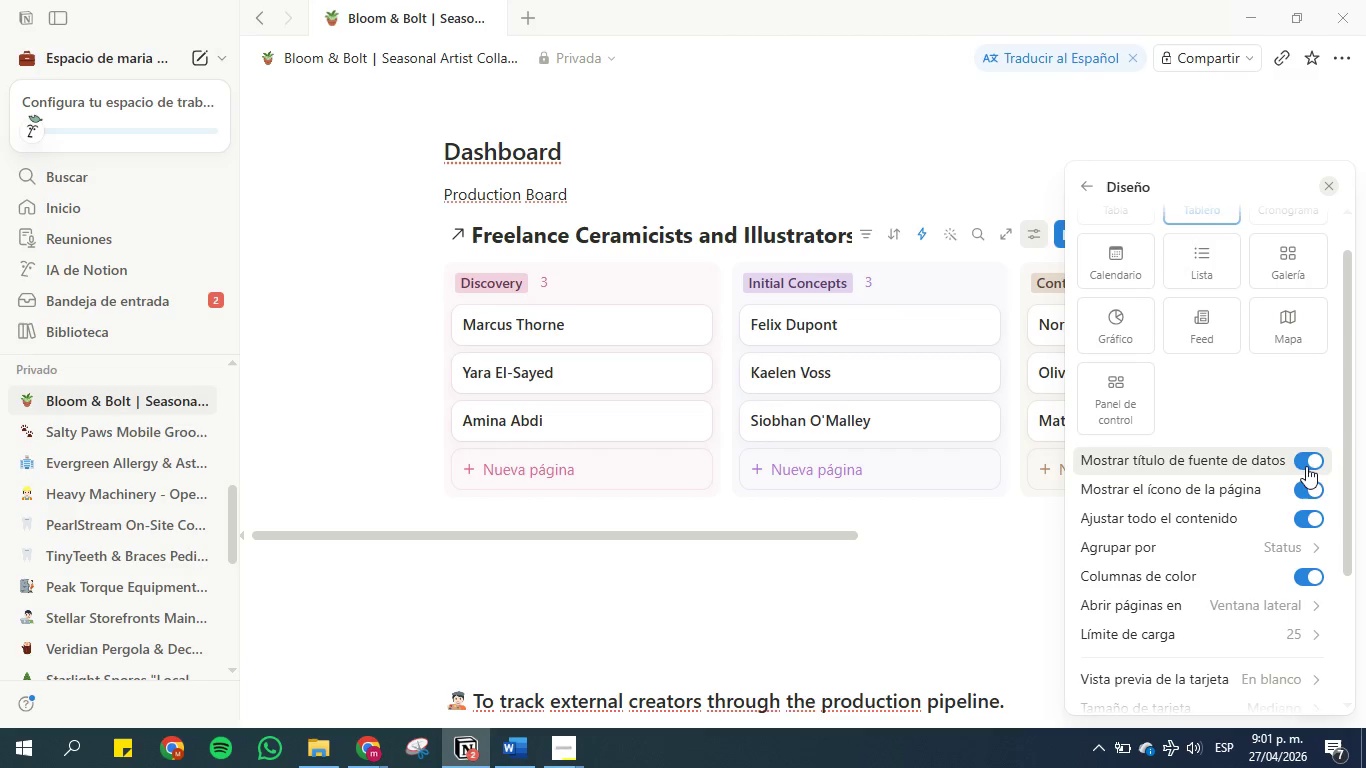 
left_click([1305, 459])
 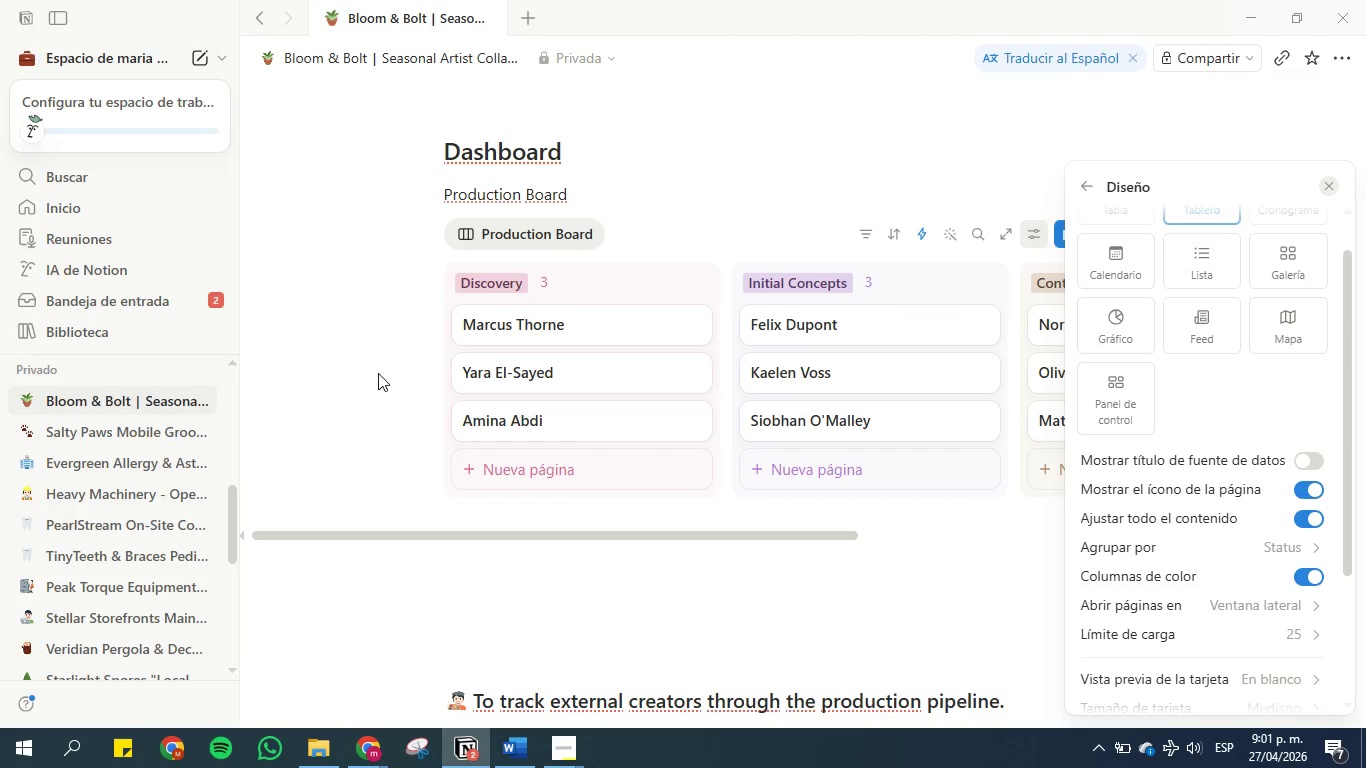 
left_click([377, 373])
 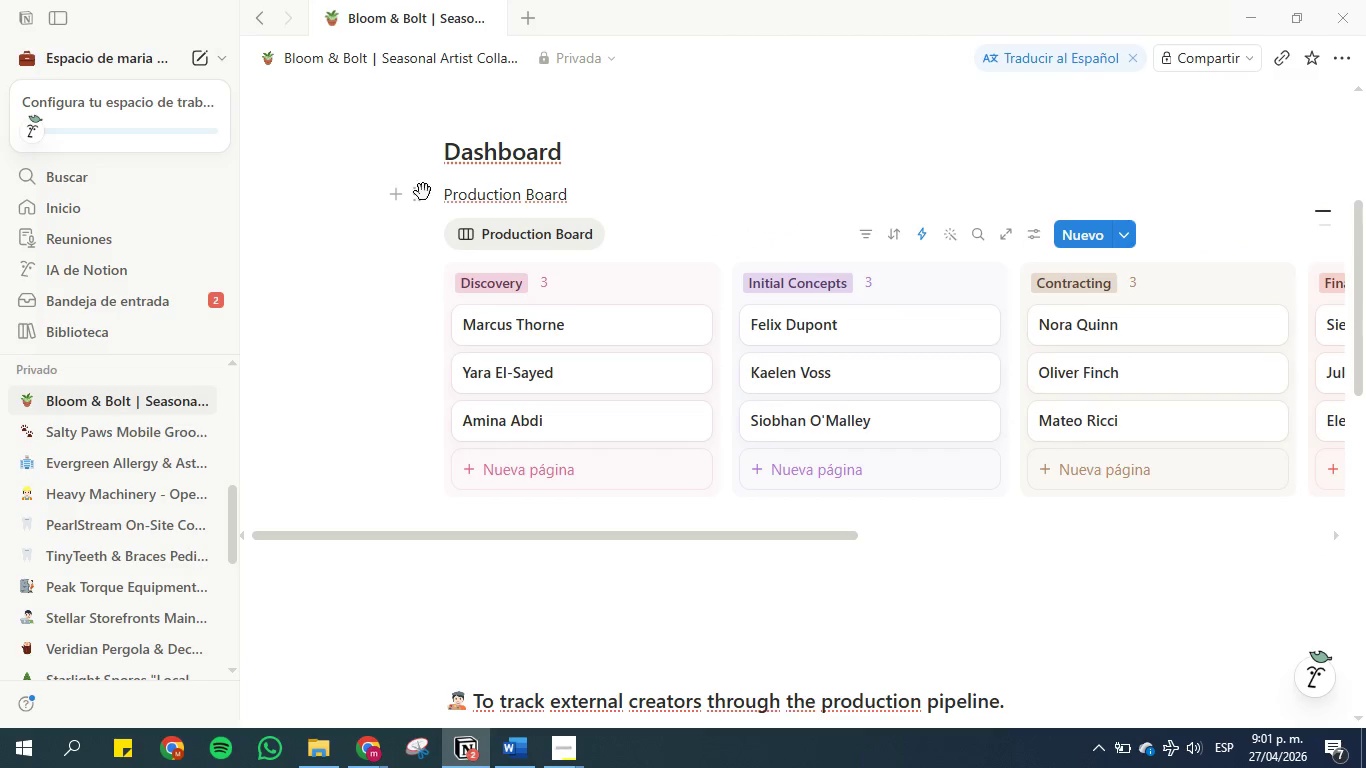 
left_click([415, 192])
 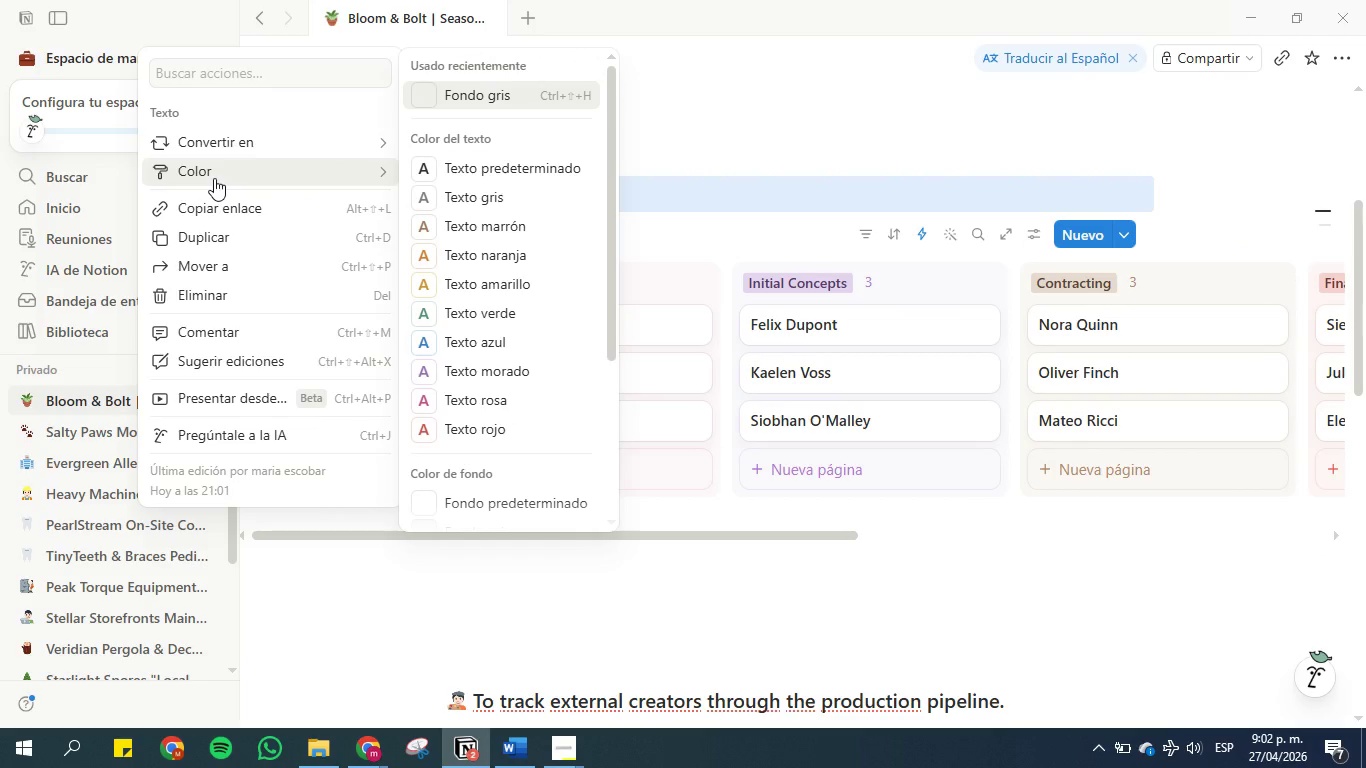 
left_click([289, 142])
 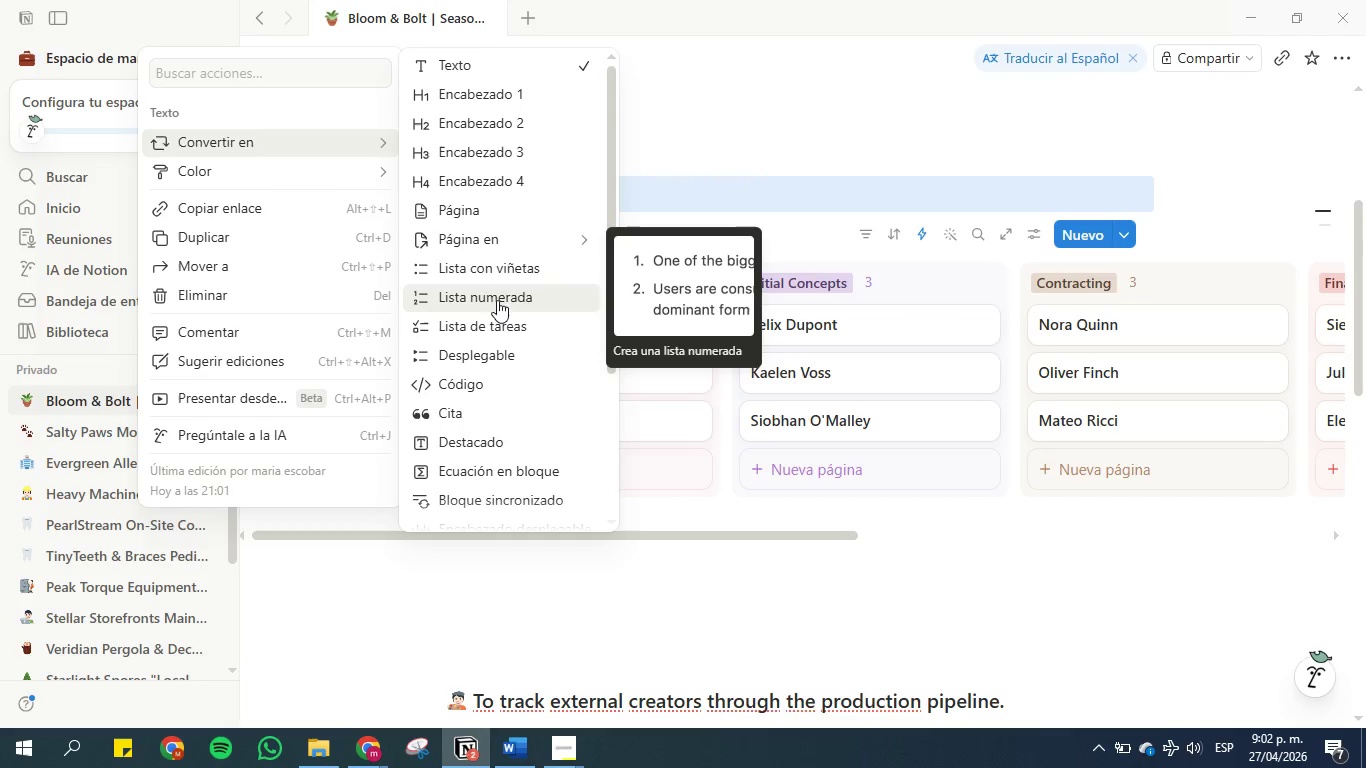 
left_click([495, 352])
 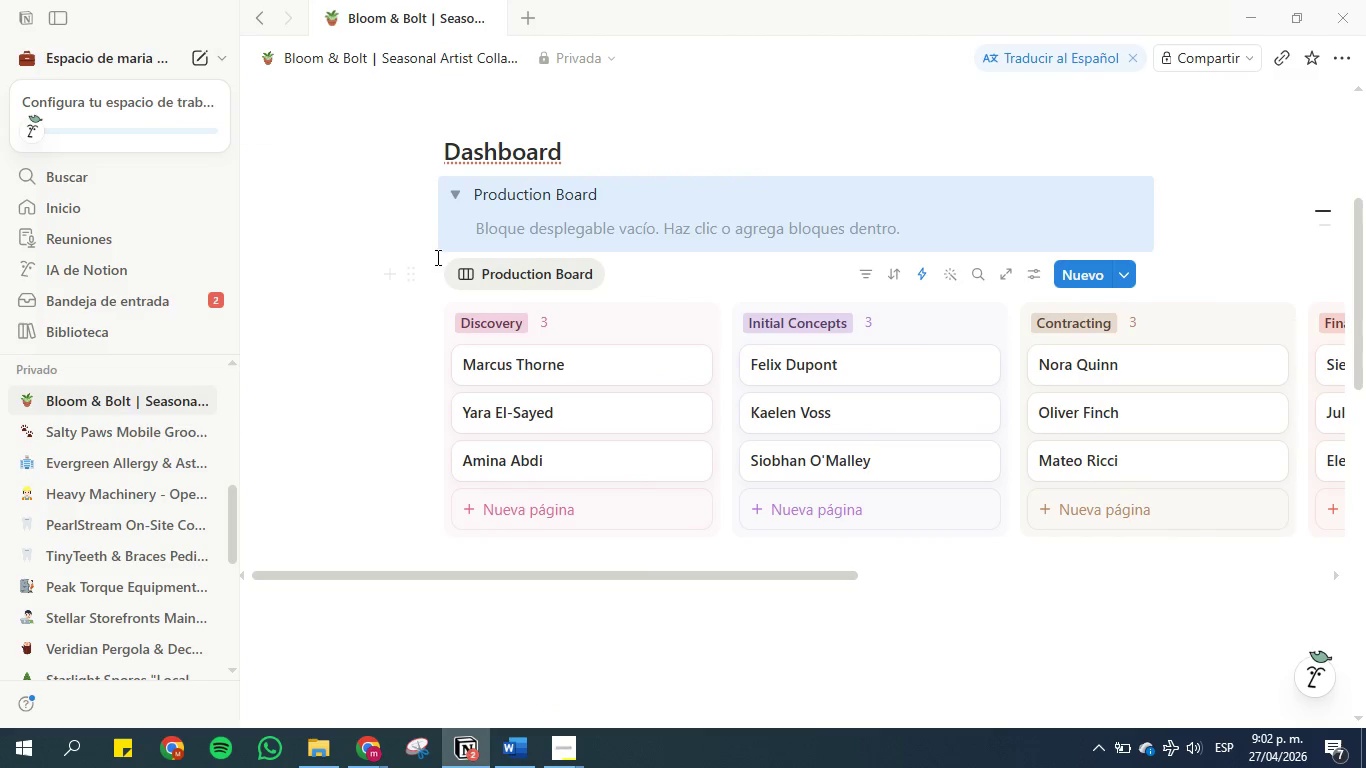 
left_click_drag(start_coordinate=[416, 280], to_coordinate=[480, 202])
 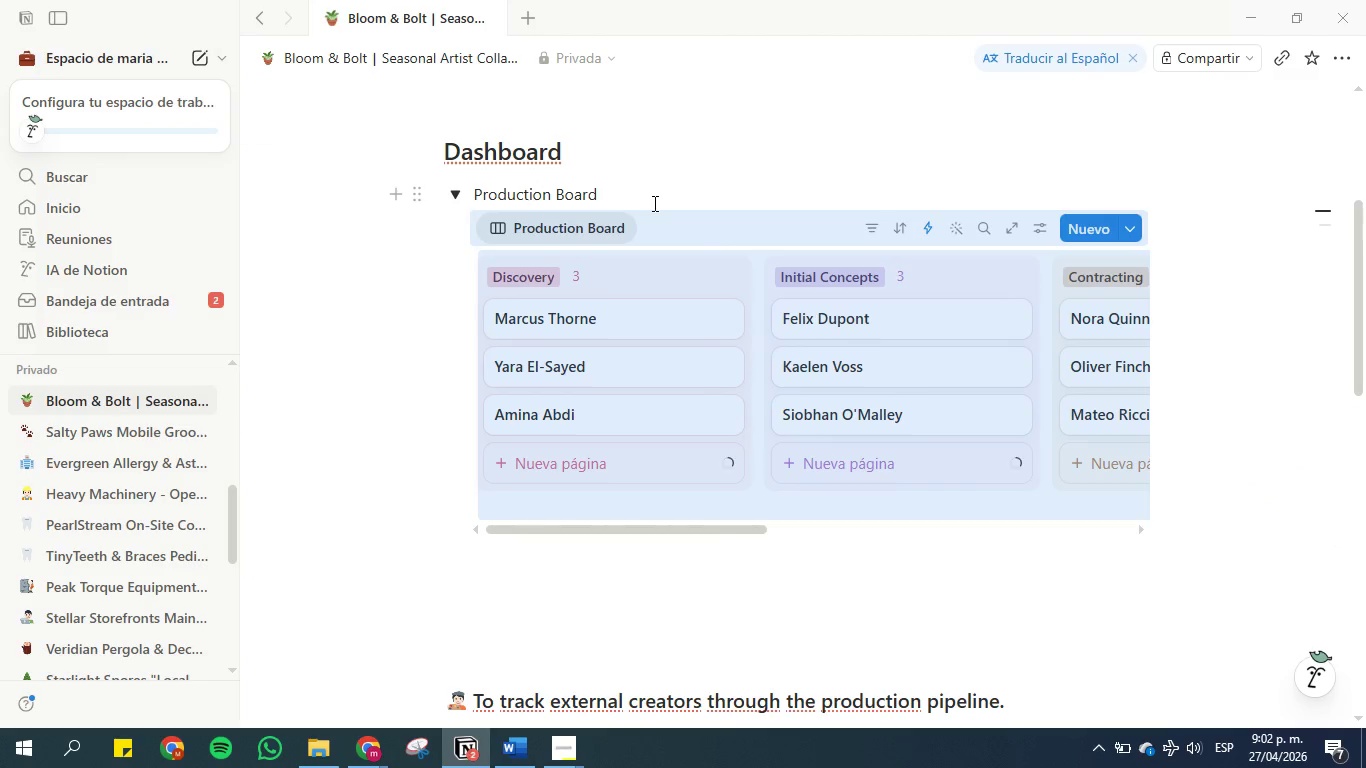 
left_click_drag(start_coordinate=[640, 195], to_coordinate=[476, 188])
 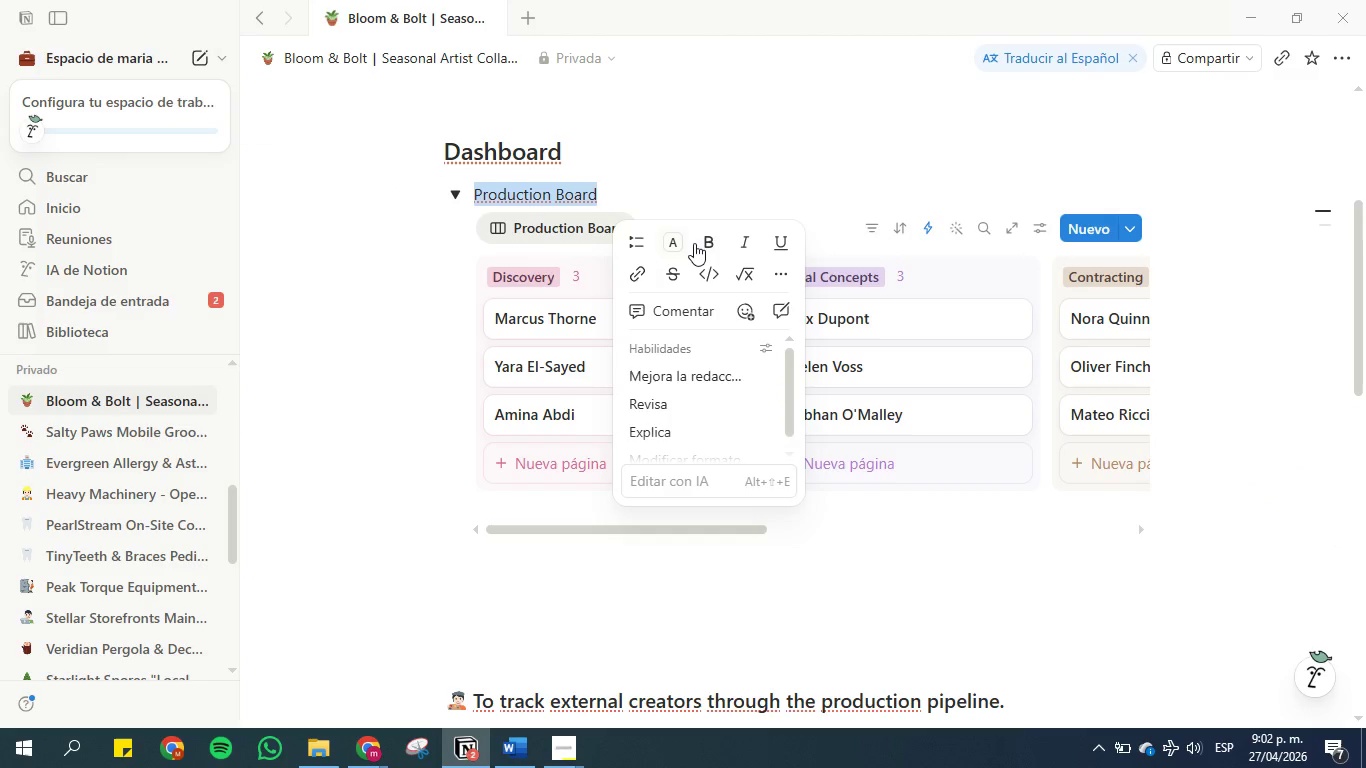 
left_click([705, 246])
 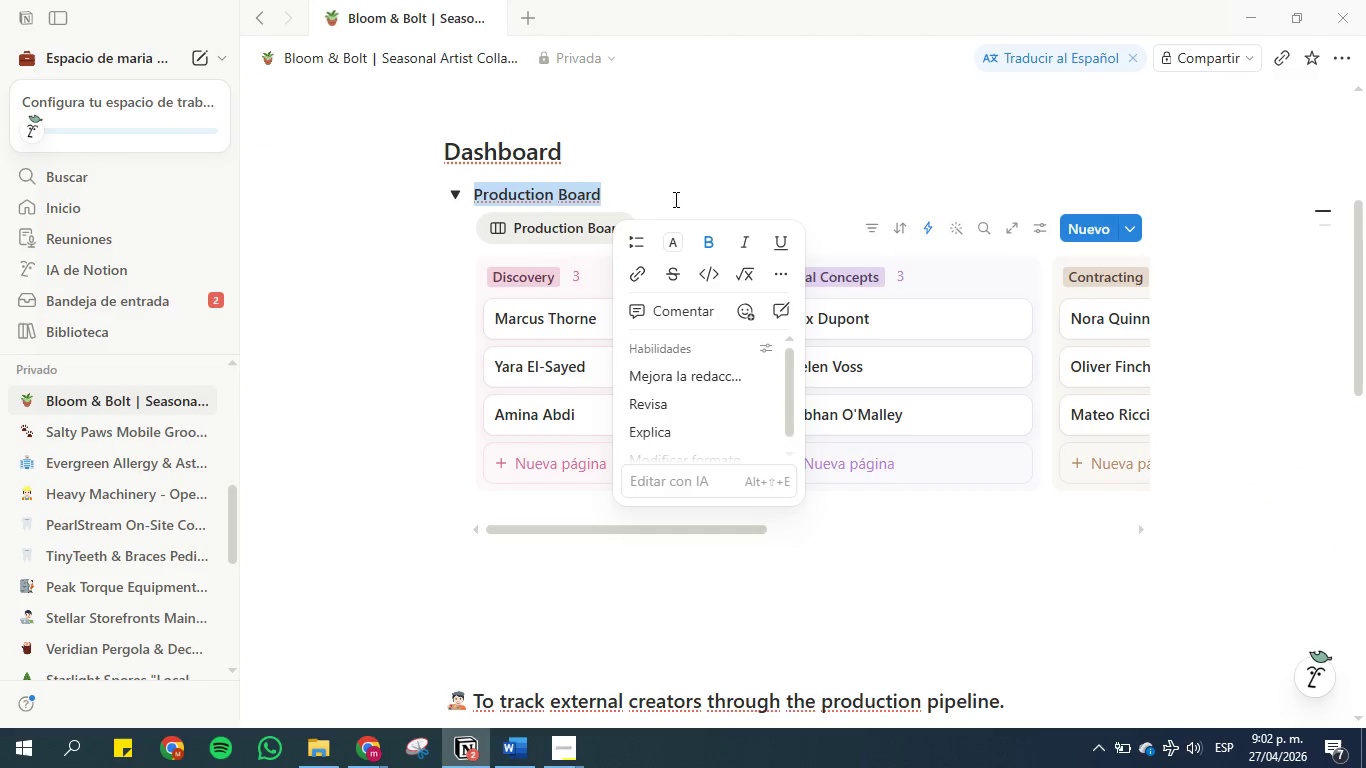 
left_click([669, 192])
 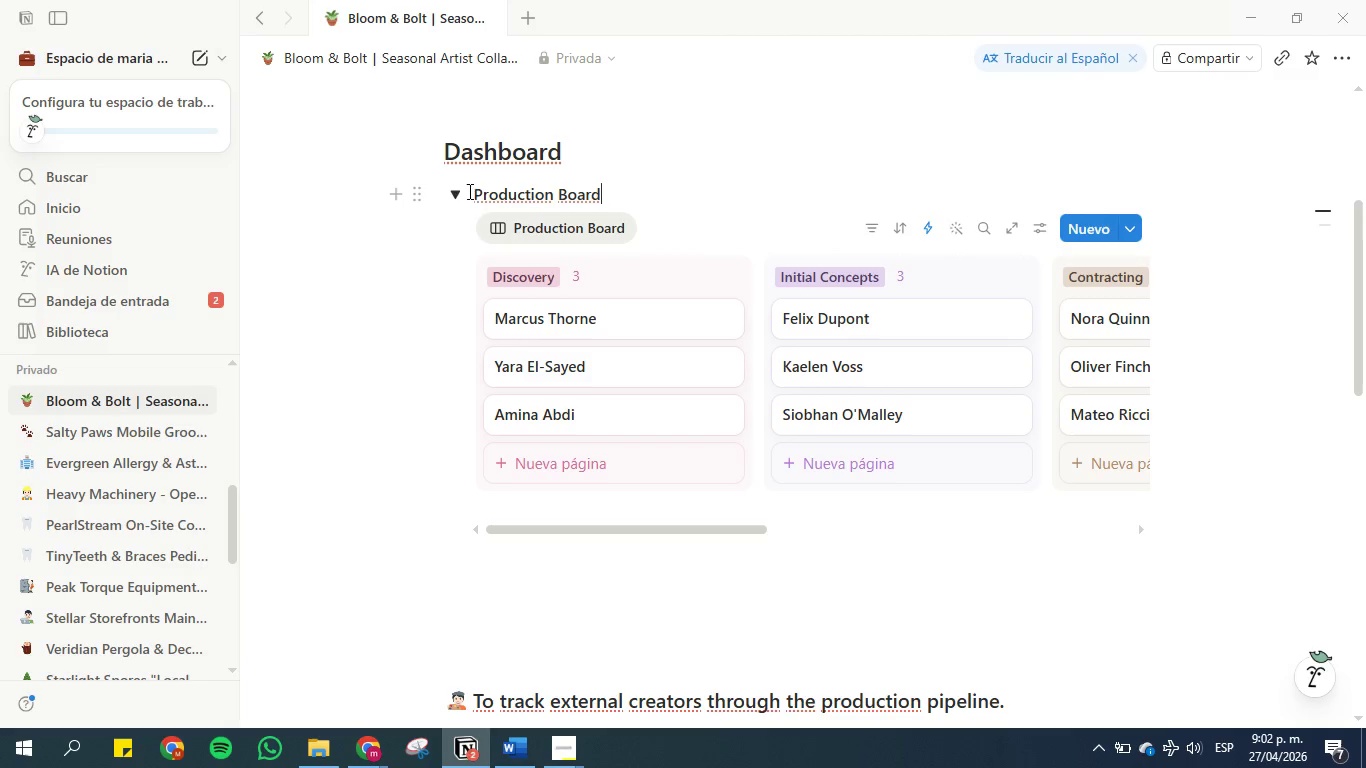 
left_click([456, 188])
 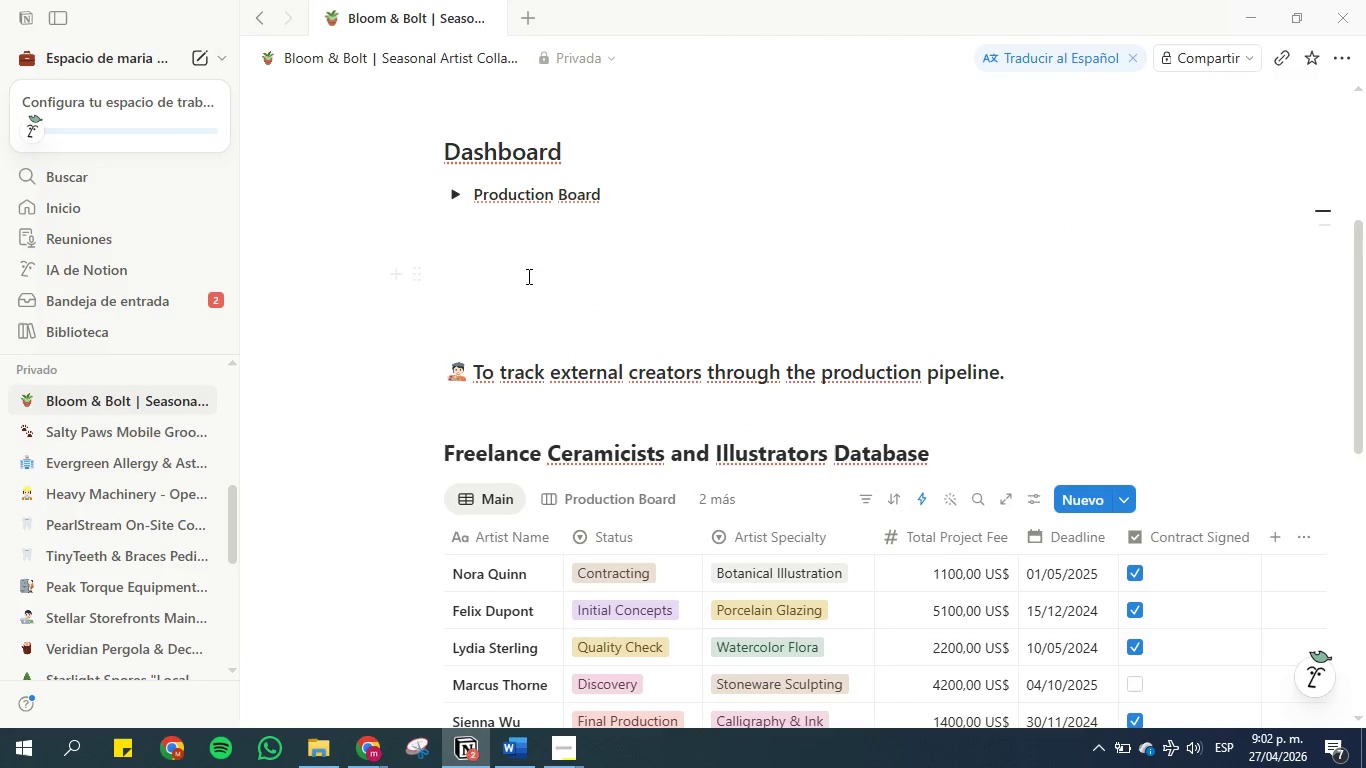 
left_click([488, 241])
 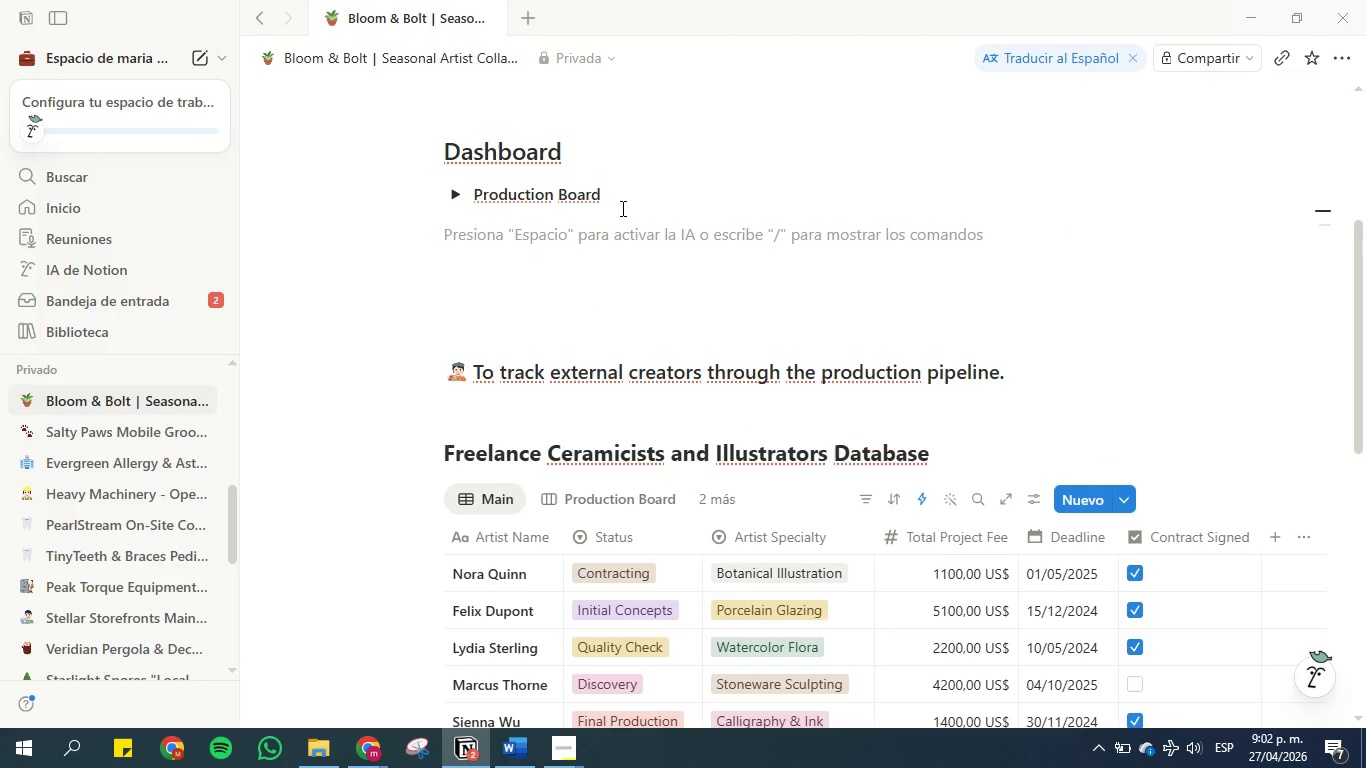 
left_click([629, 199])
 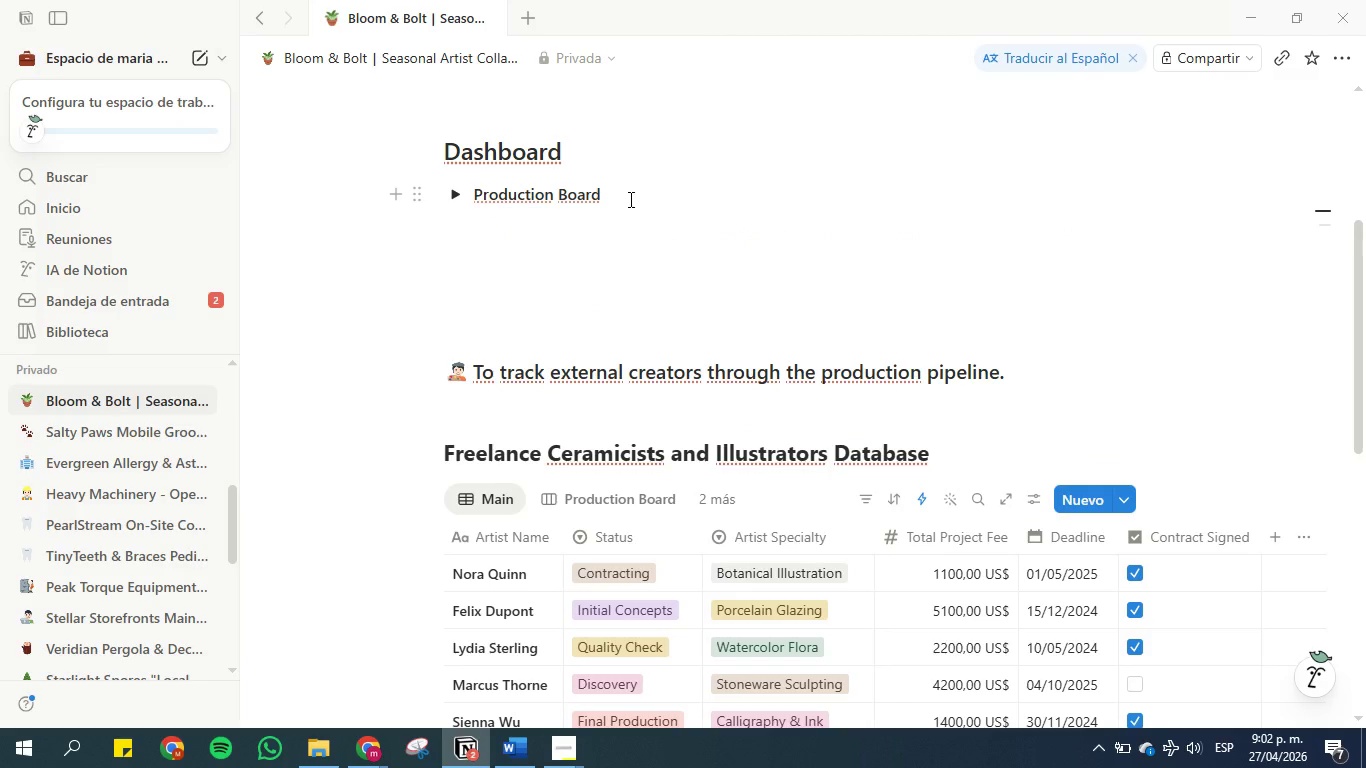 
key(Enter)
 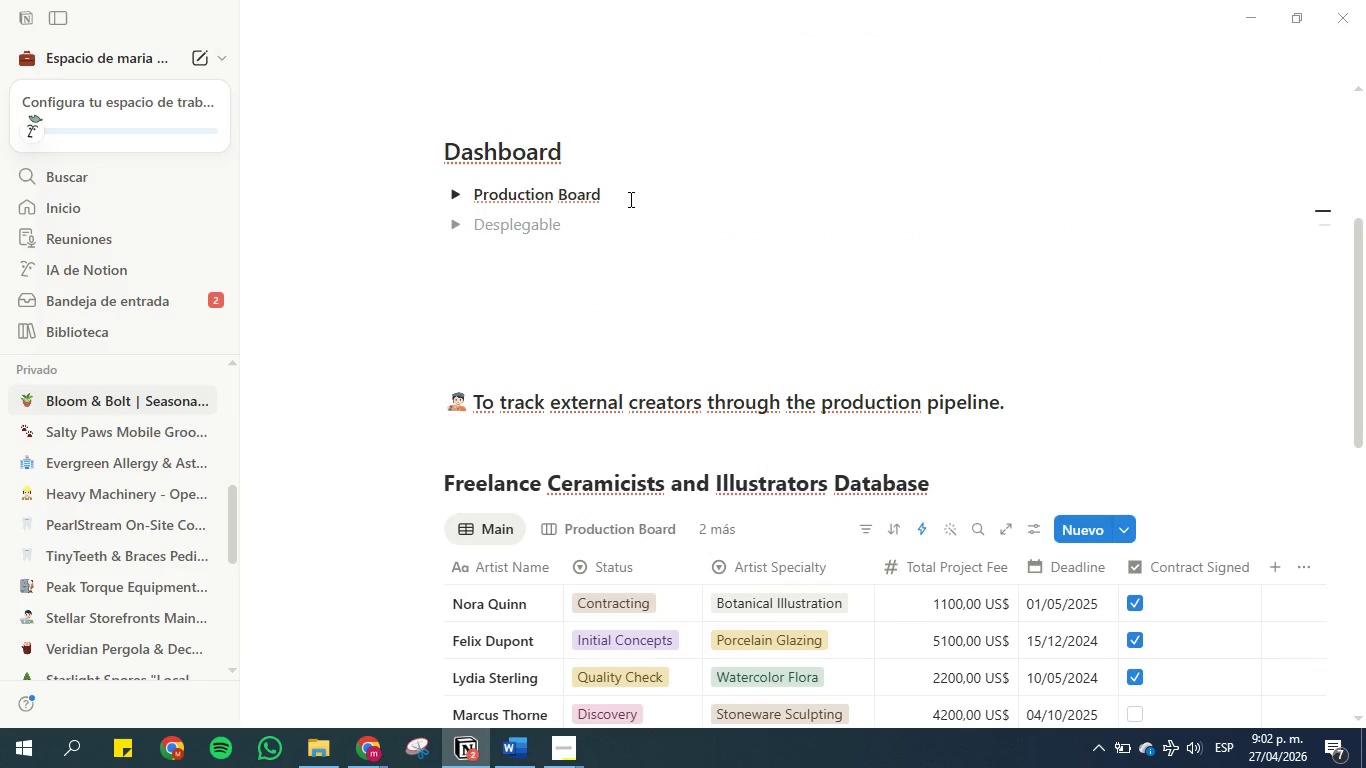 
type(Timeline )
 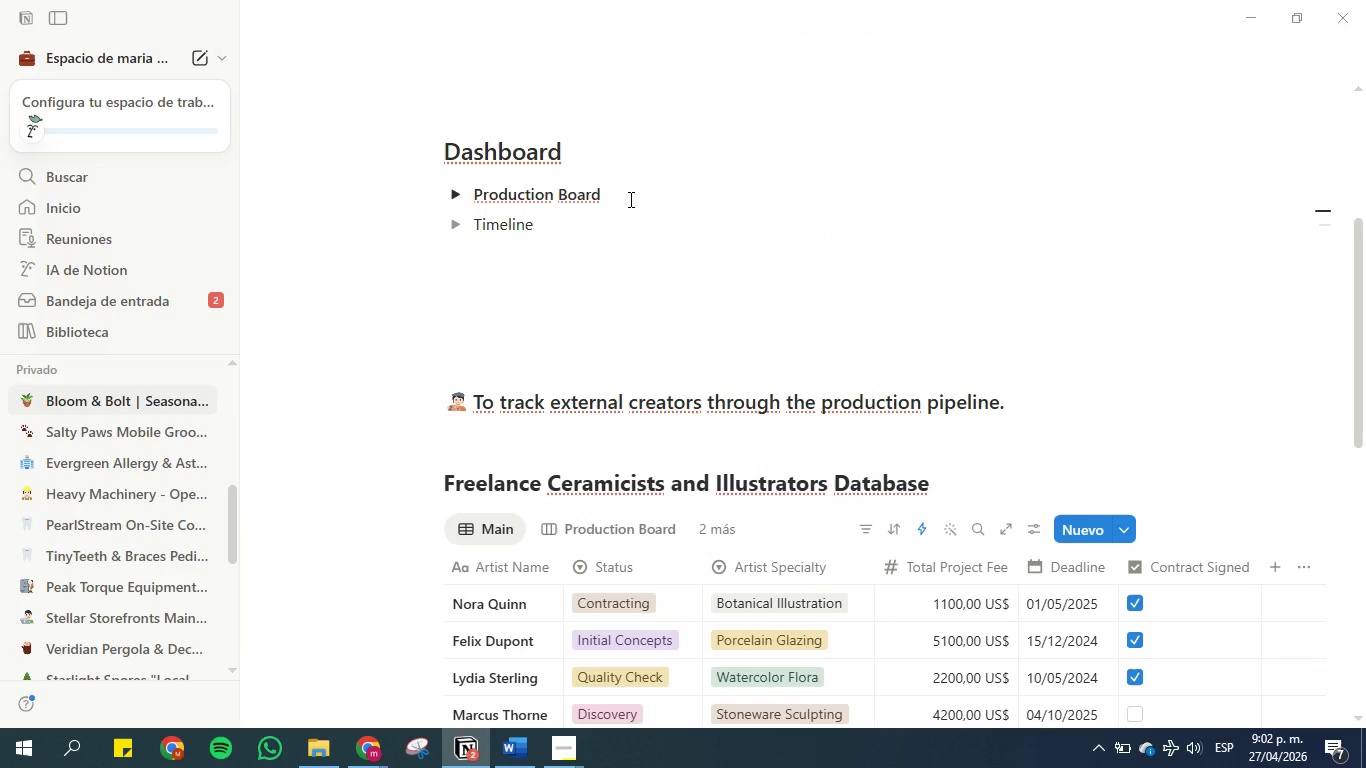 
key(Enter)
 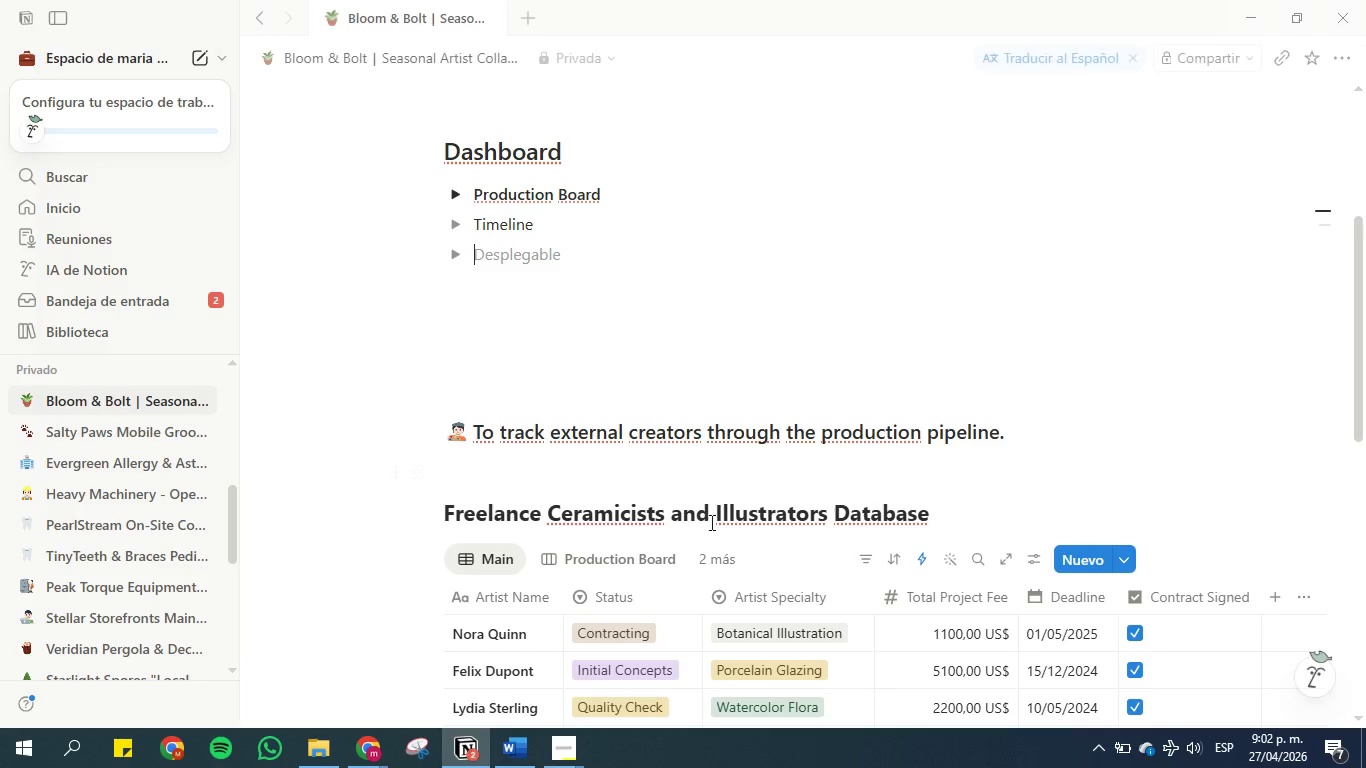 
left_click([725, 557])
 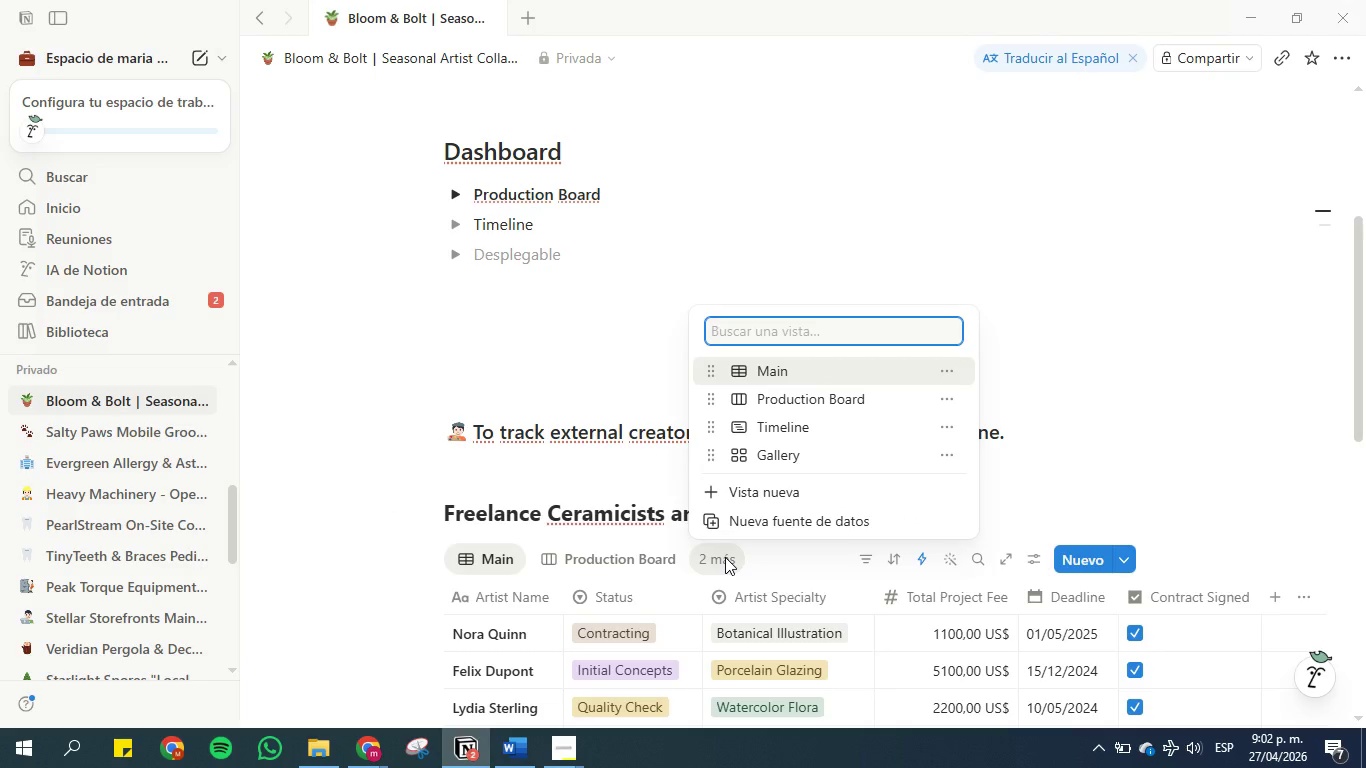 
left_click([725, 557])
 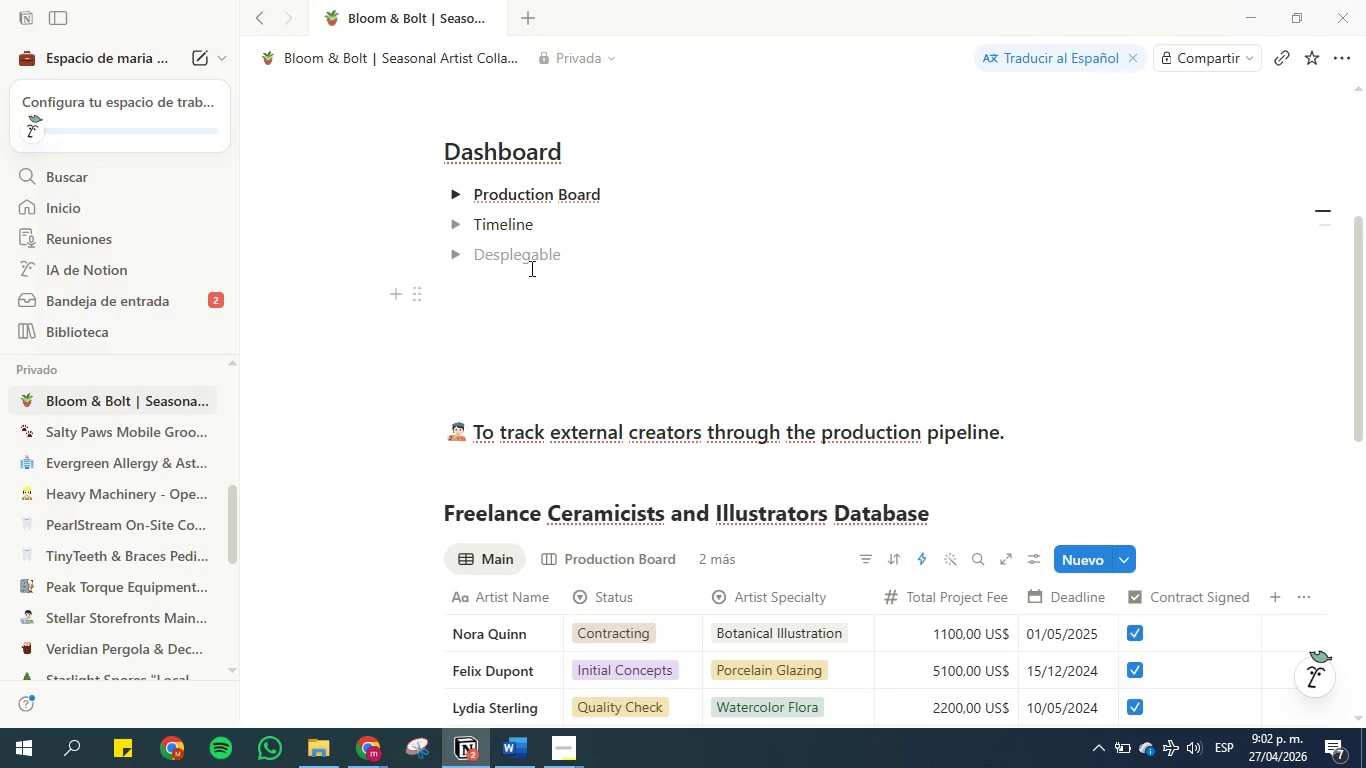 
left_click([526, 257])
 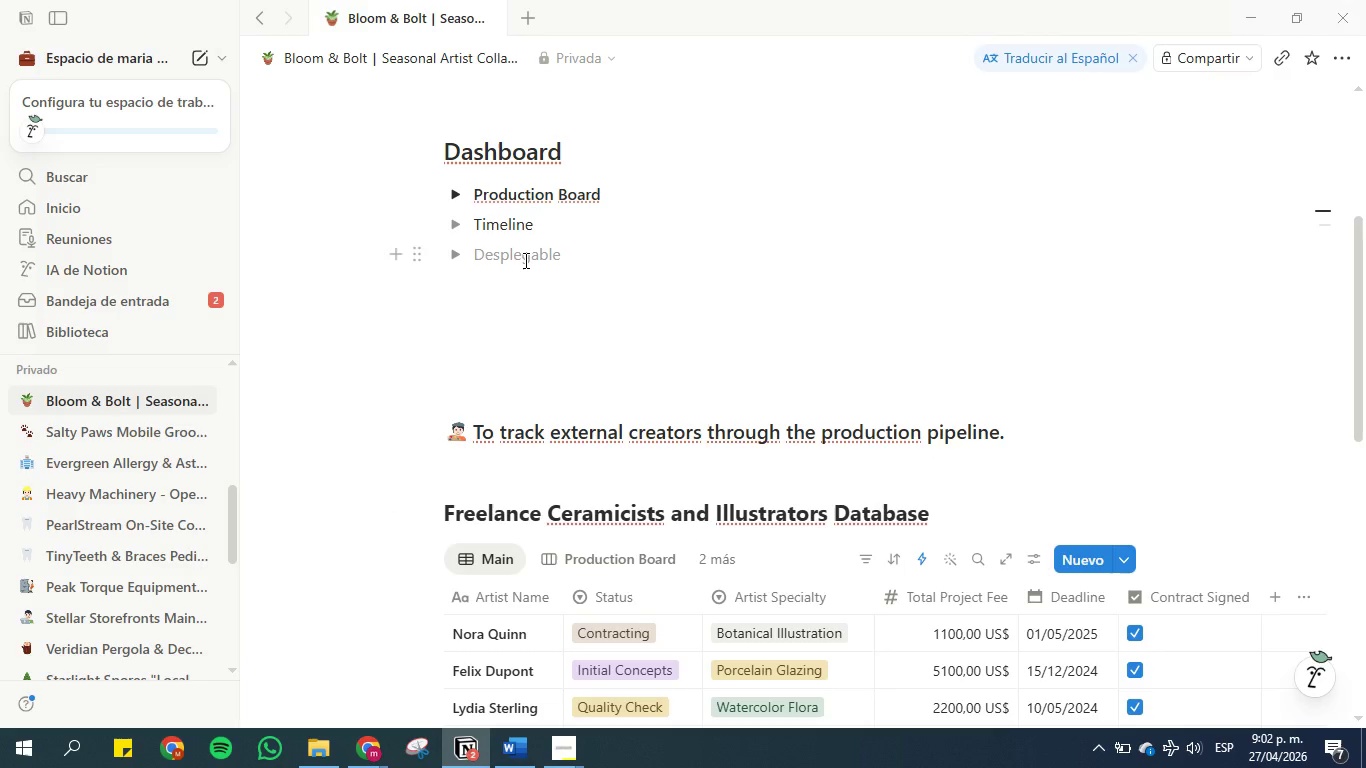 
type(Gallery )
 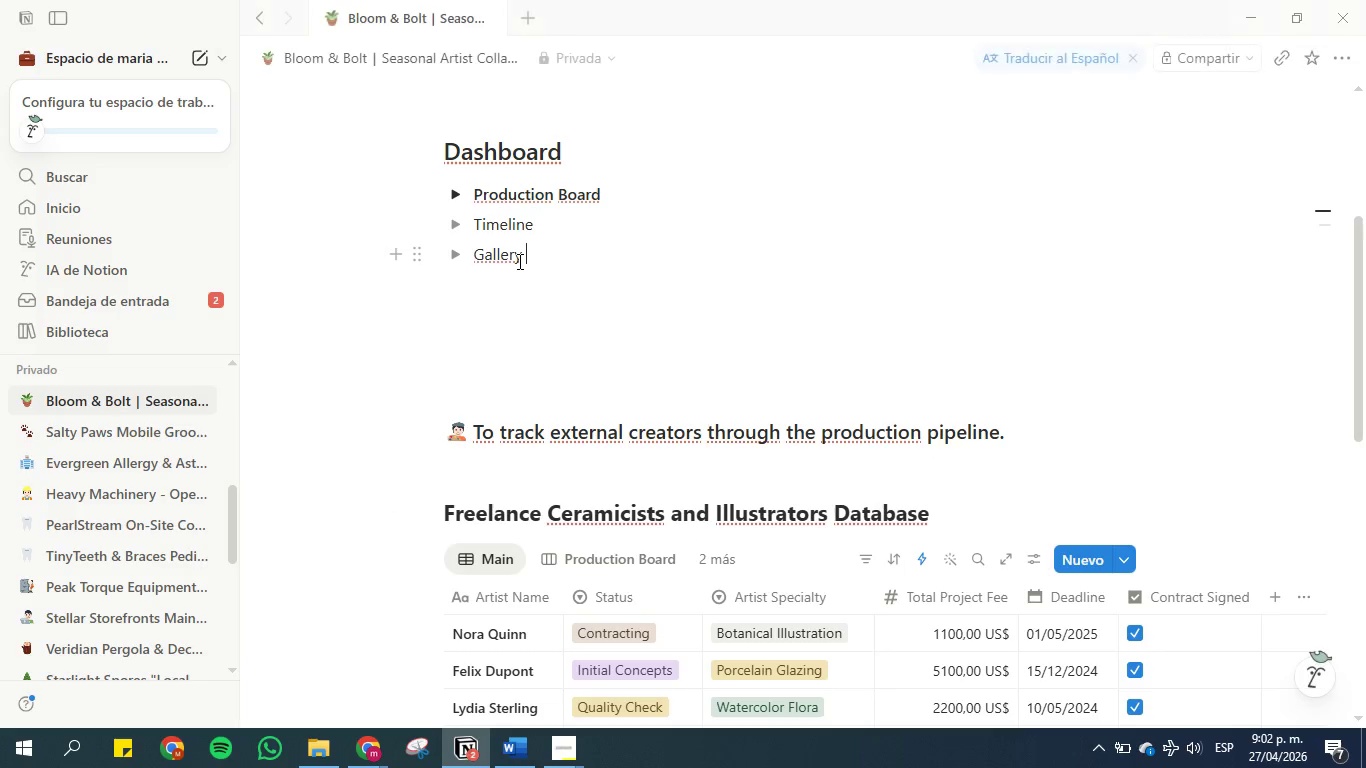 
left_click_drag(start_coordinate=[531, 258], to_coordinate=[469, 225])
 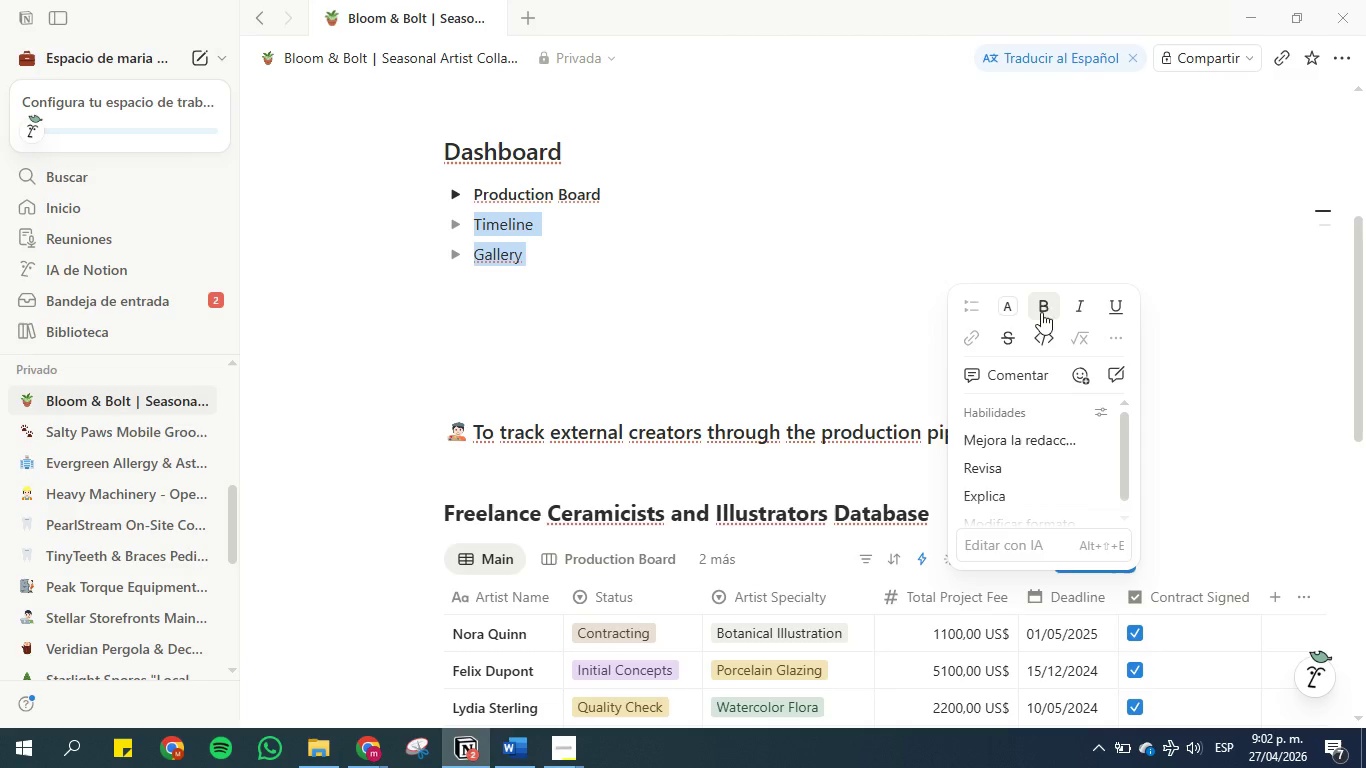 
left_click([1047, 305])
 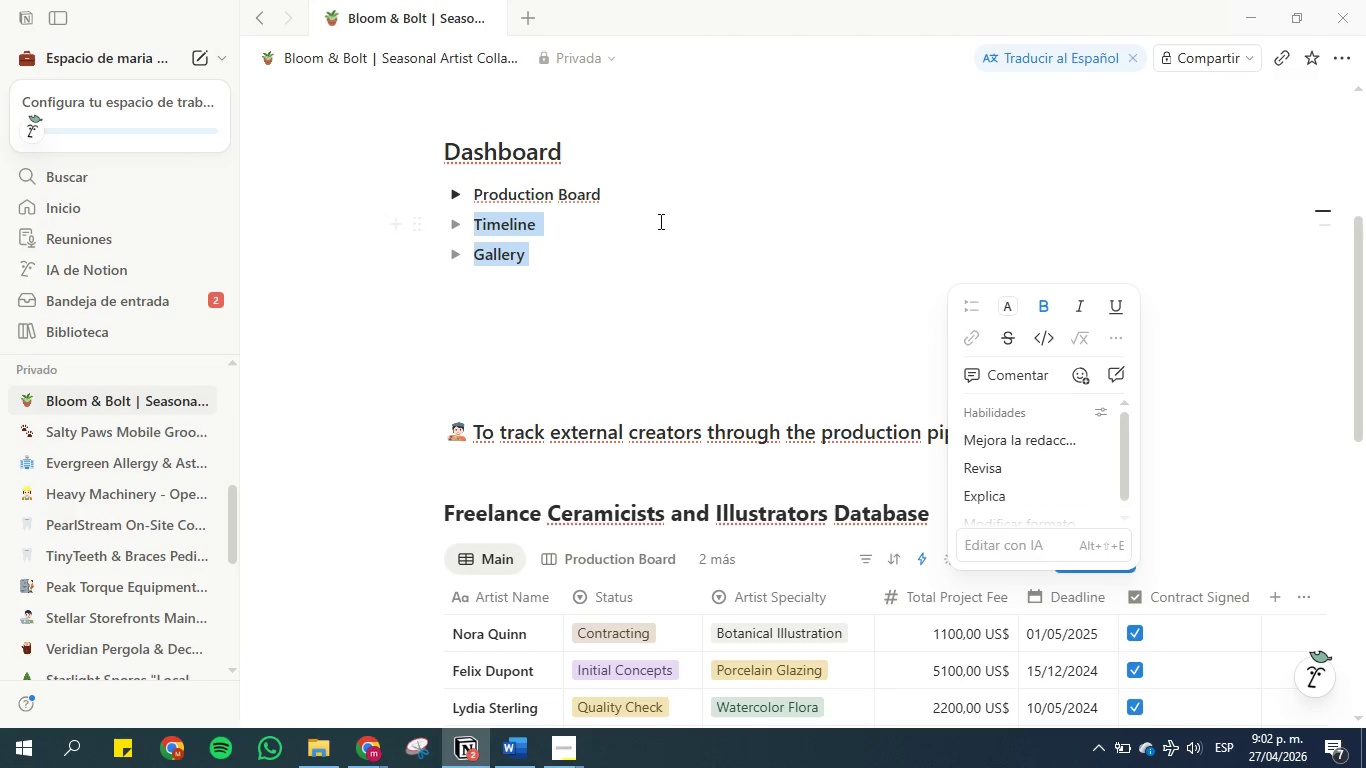 
left_click([659, 221])
 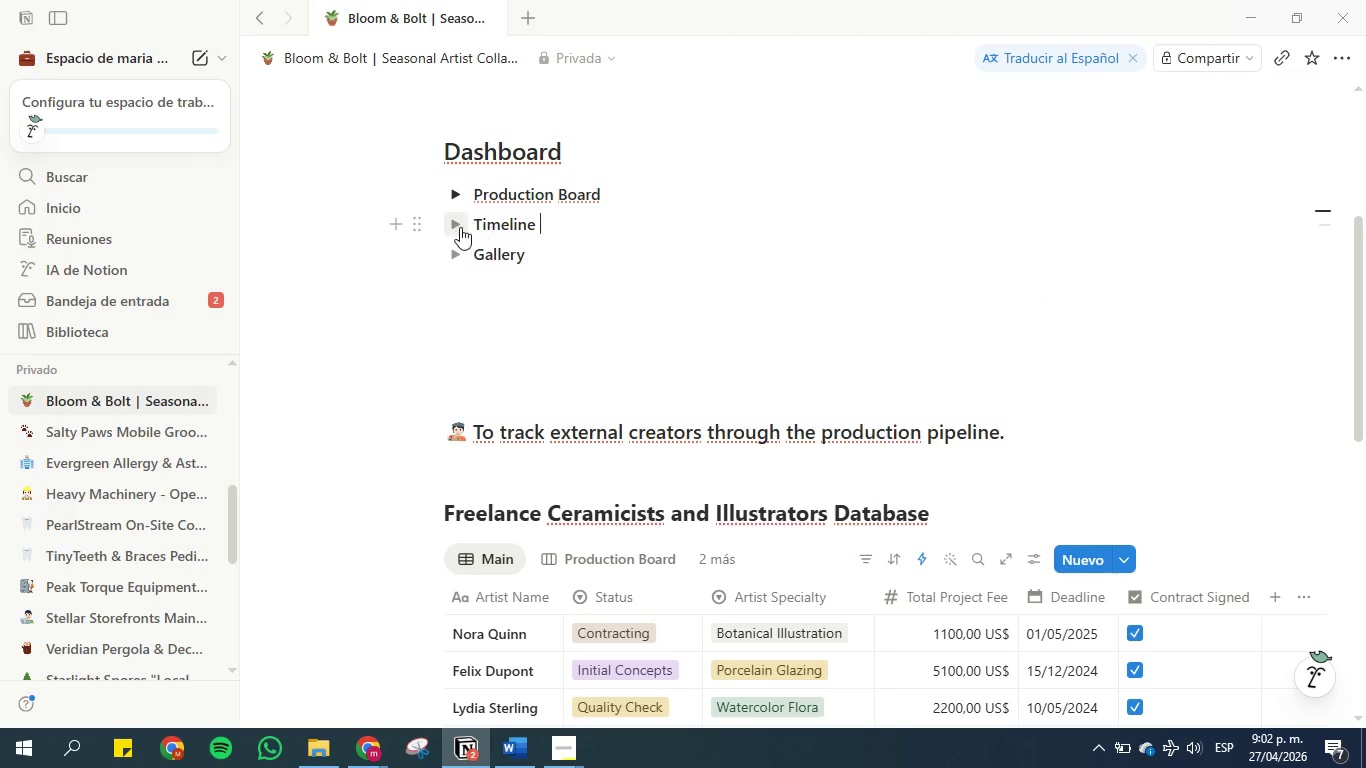 
left_click([457, 226])
 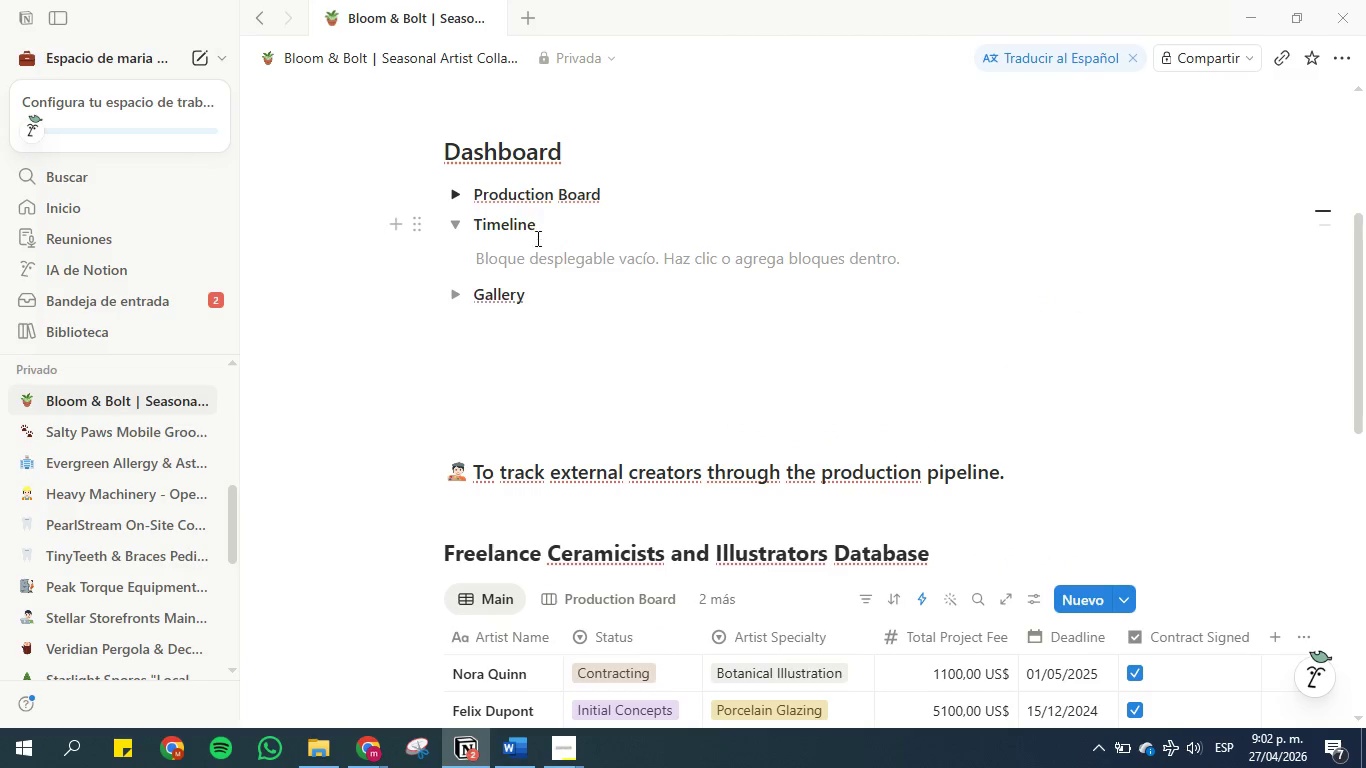 
left_click([534, 246])
 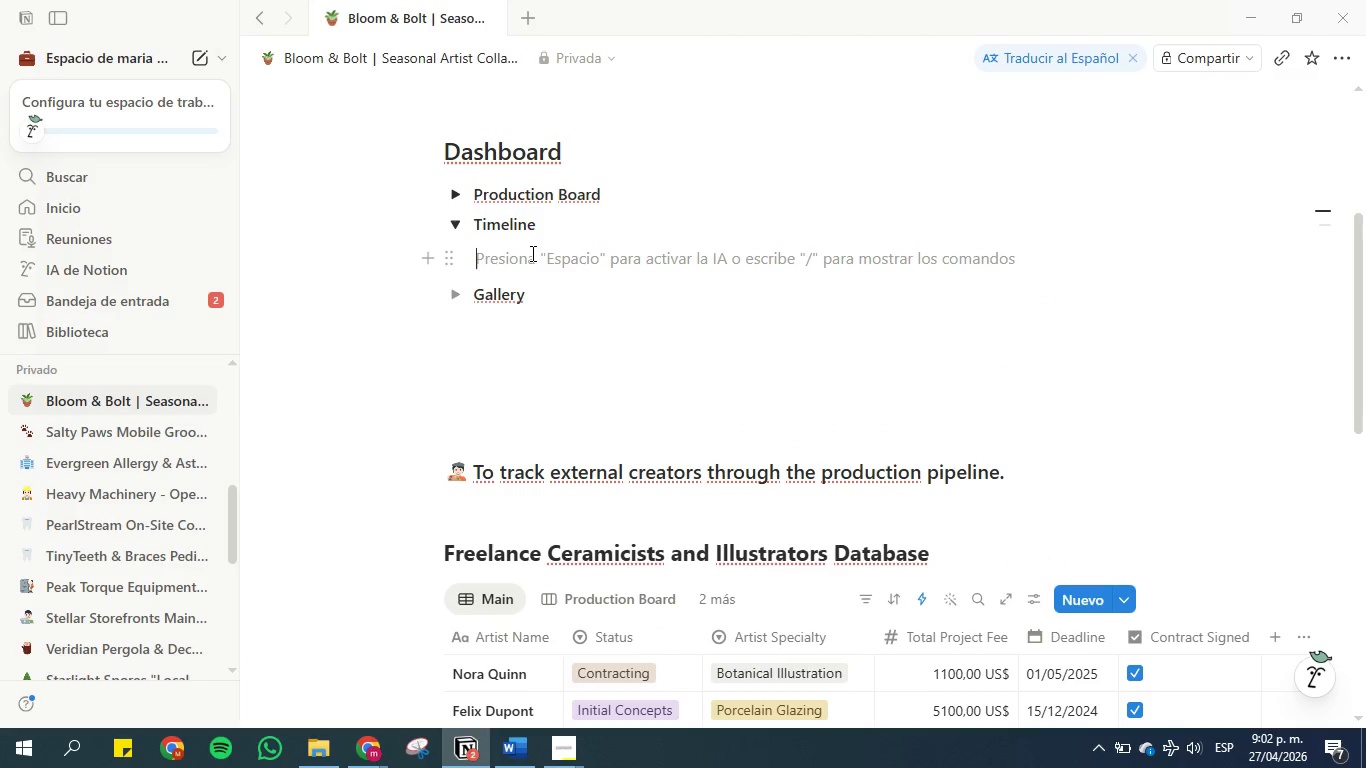 
type(&inkd)
 